 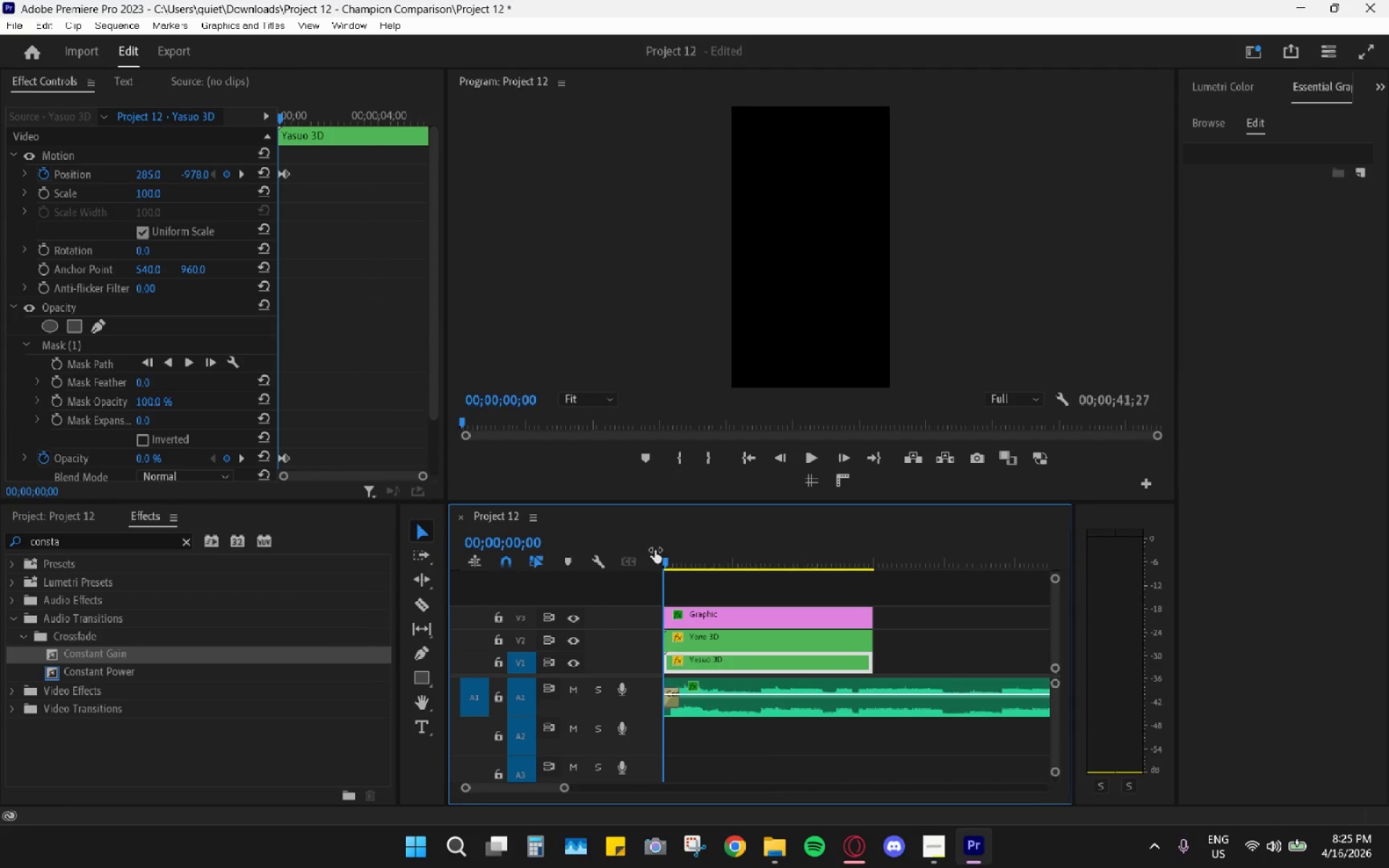 
key(Space)
 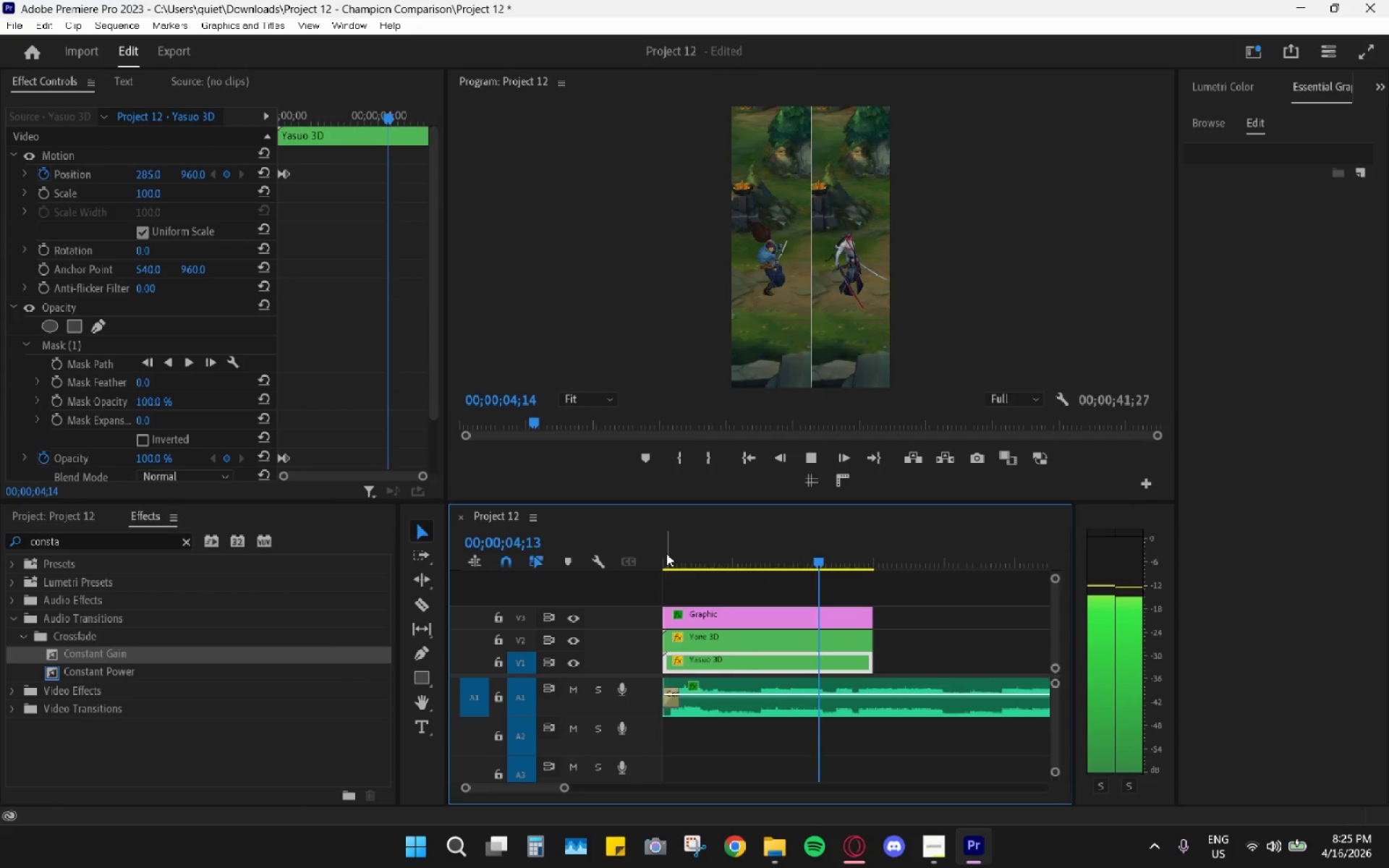 
wait(6.12)
 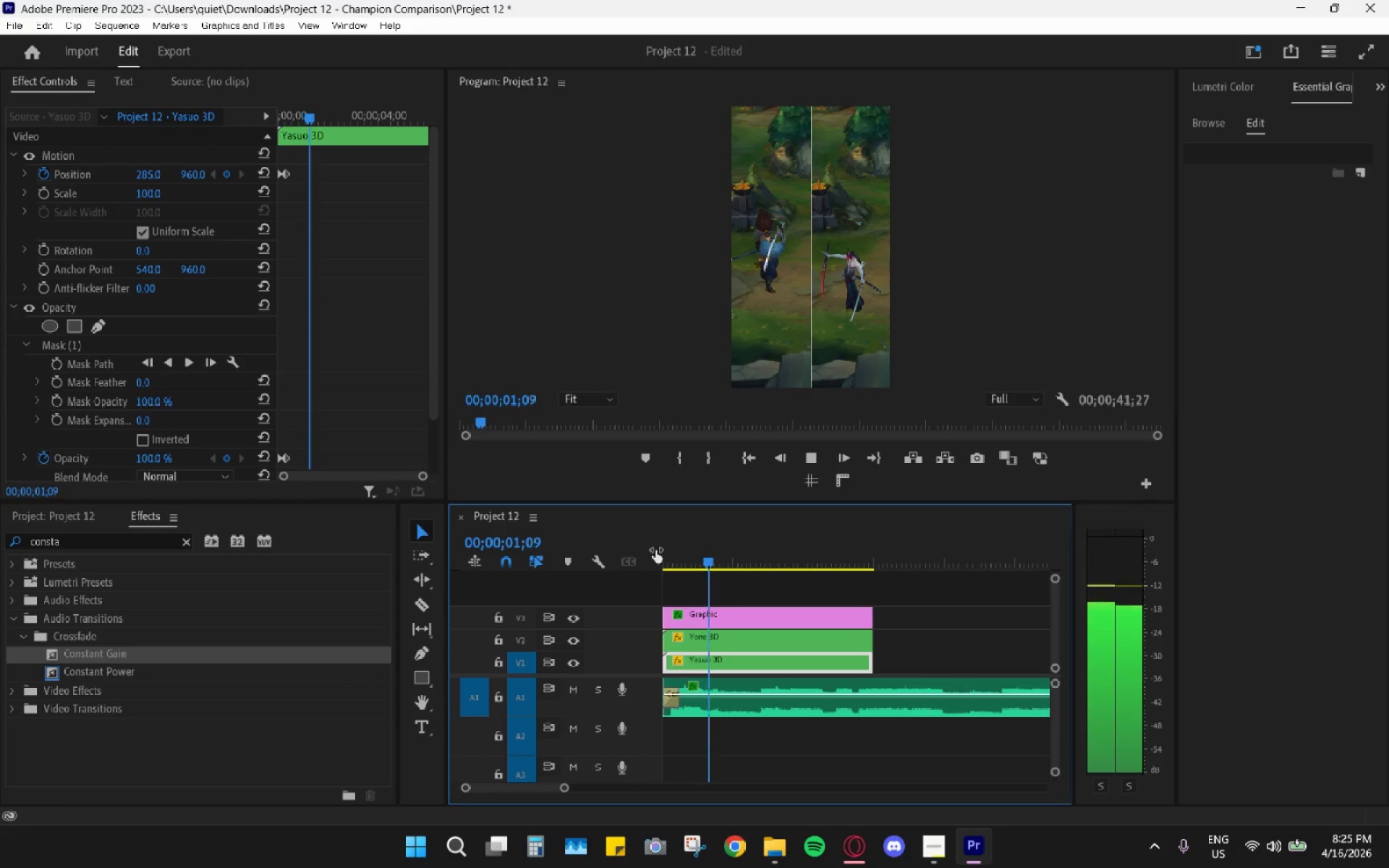 
key(Space)
 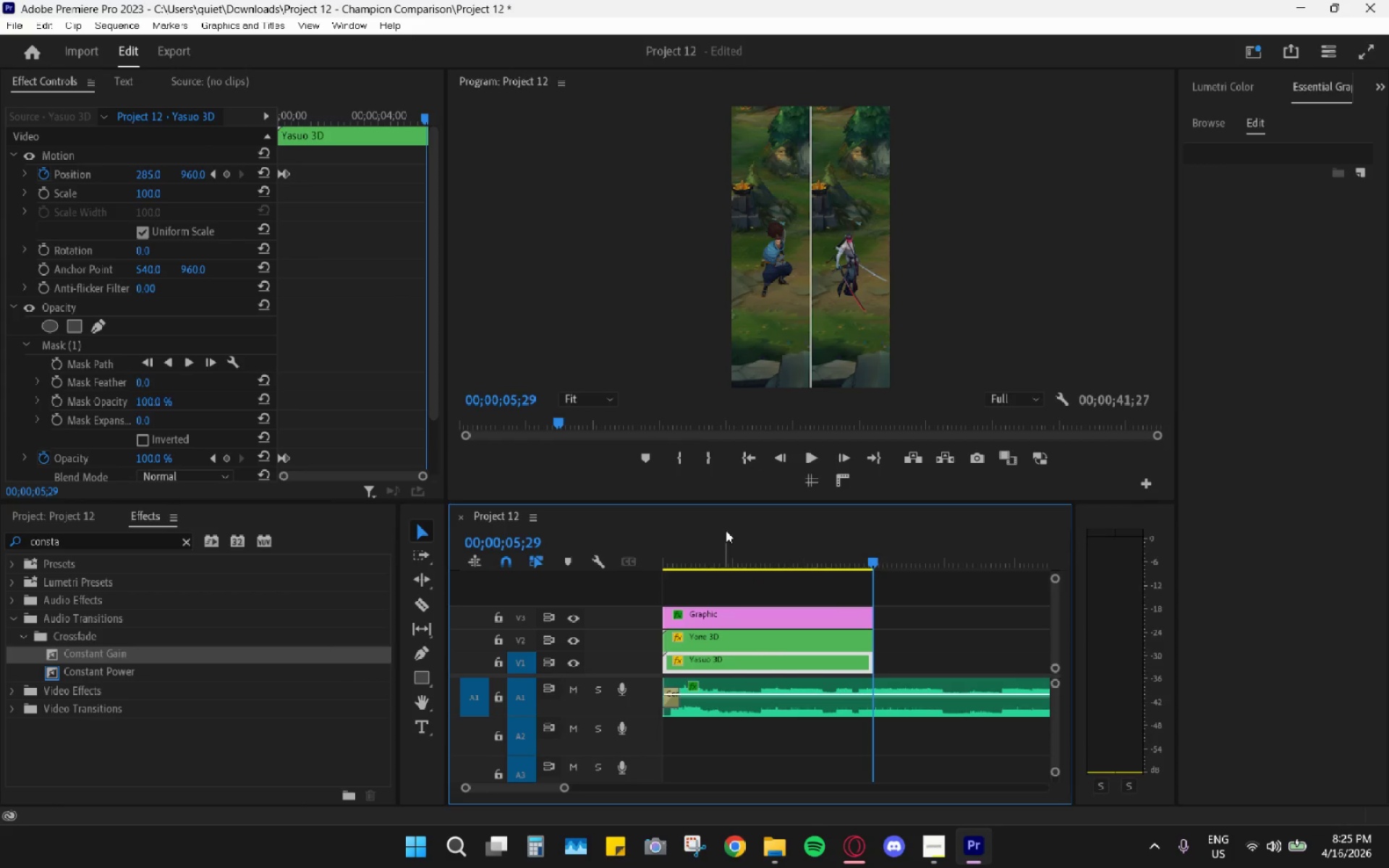 
left_click_drag(start_coordinate=[733, 548], to_coordinate=[659, 572])
 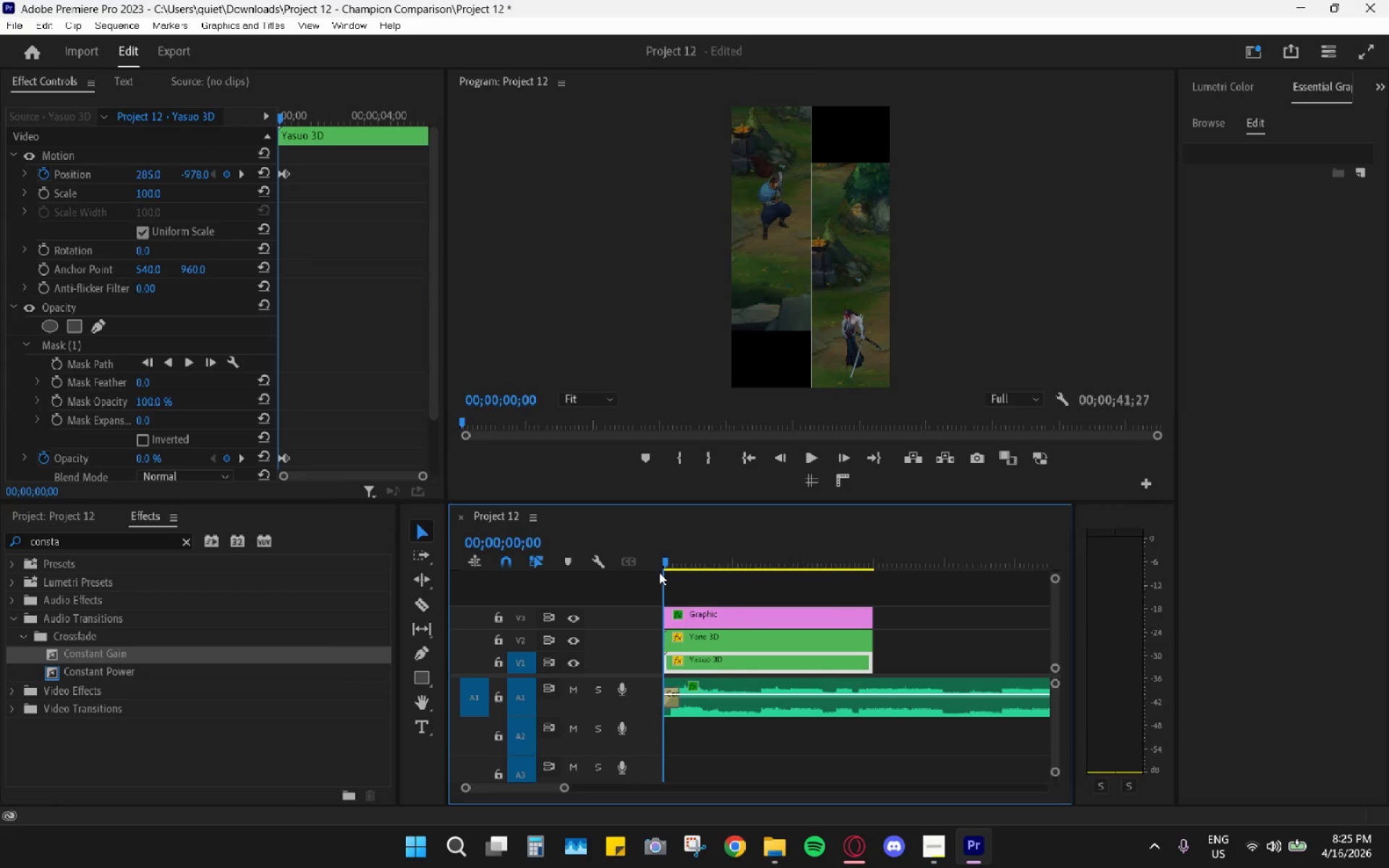 
key(Space)
 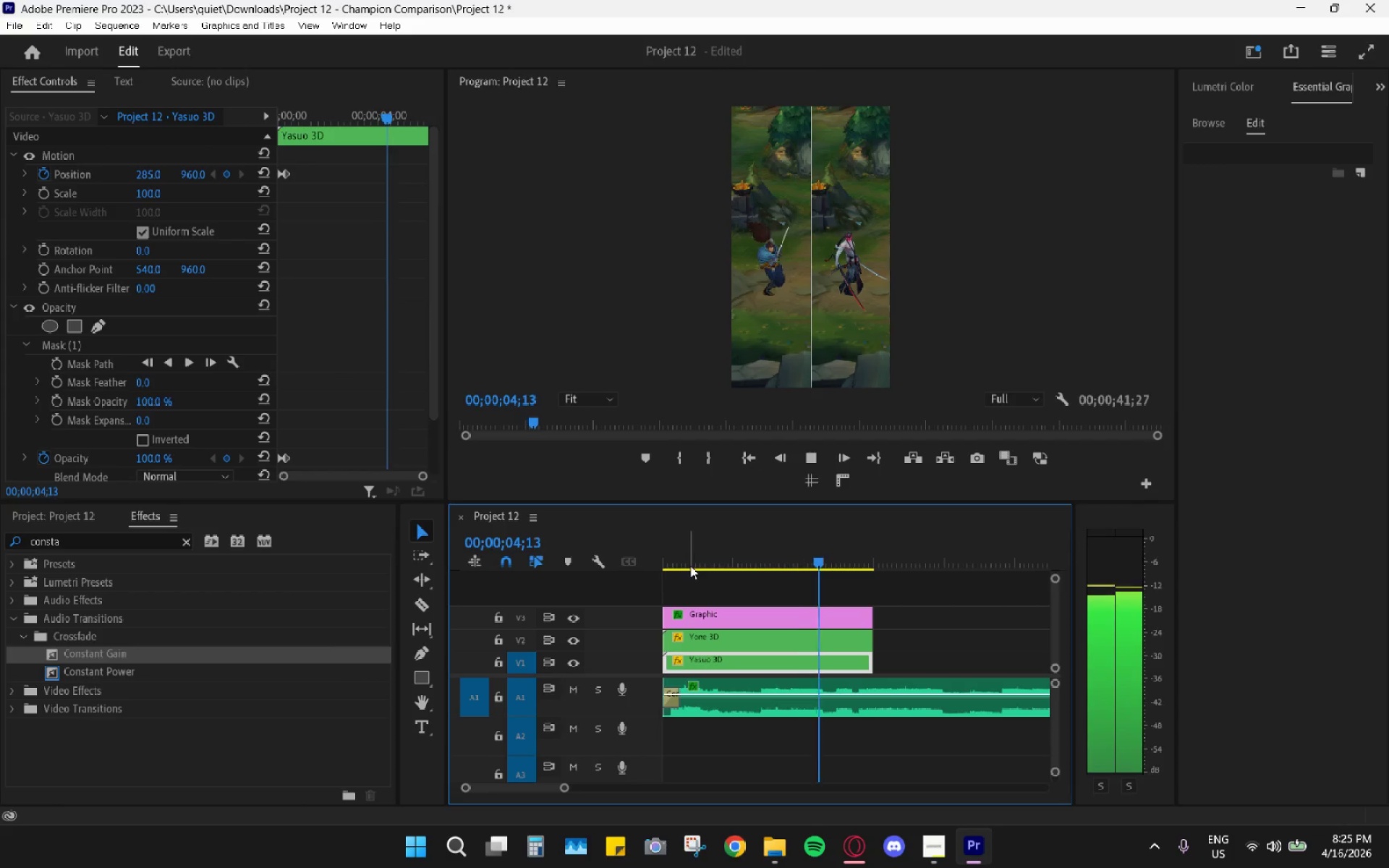 
wait(6.26)
 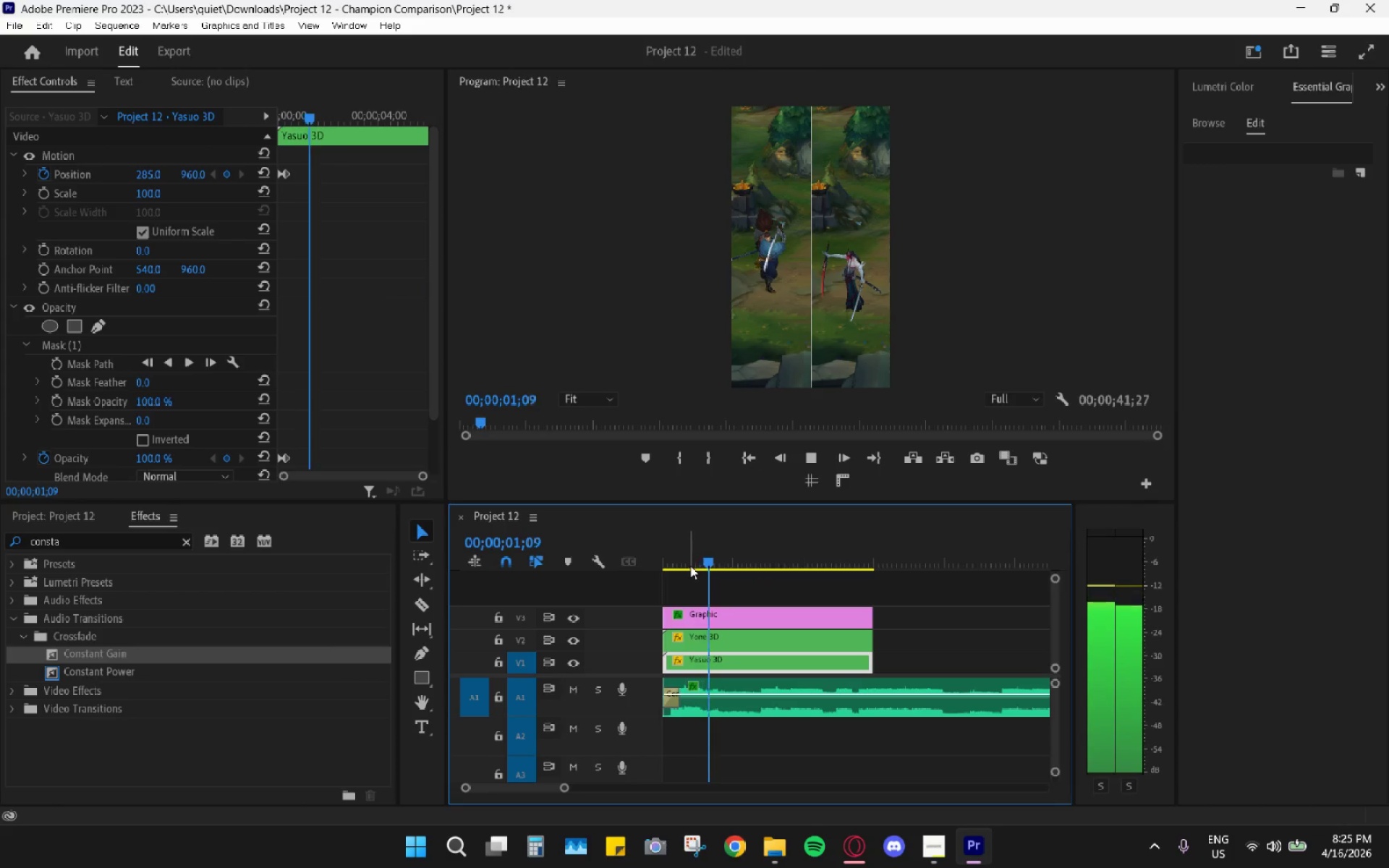 
key(Space)
 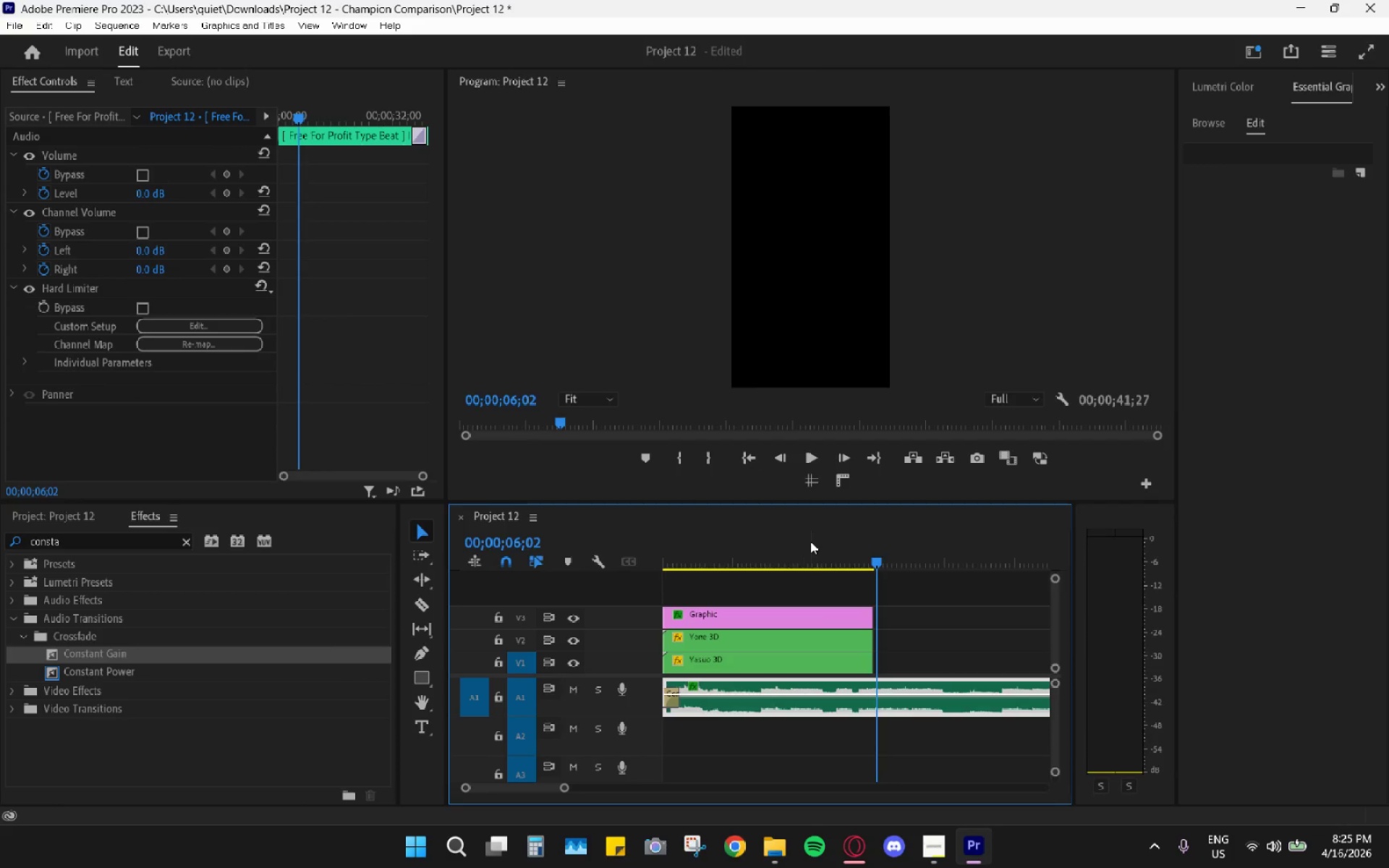 
left_click_drag(start_coordinate=[786, 532], to_coordinate=[663, 555])
 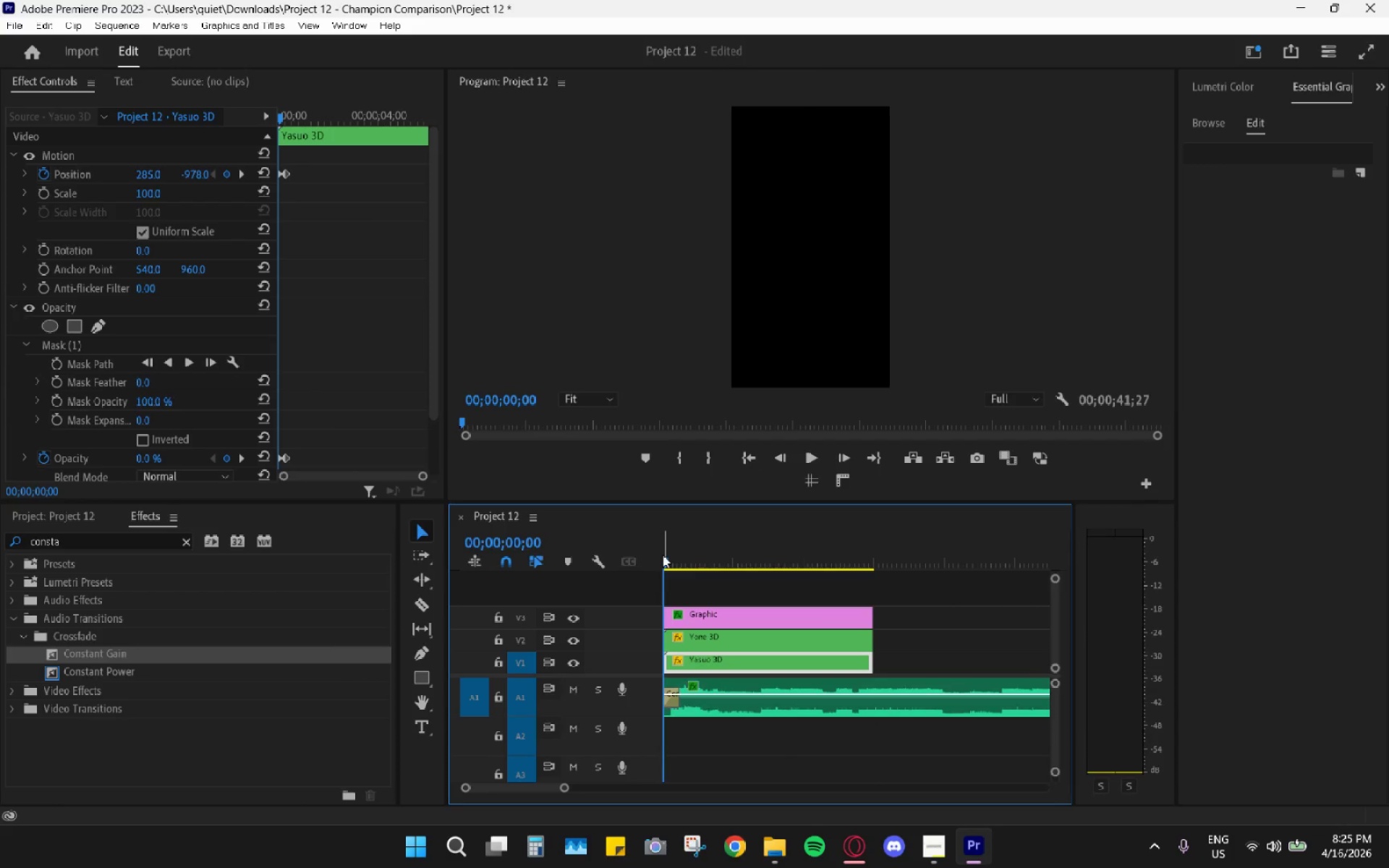 
key(Space)
 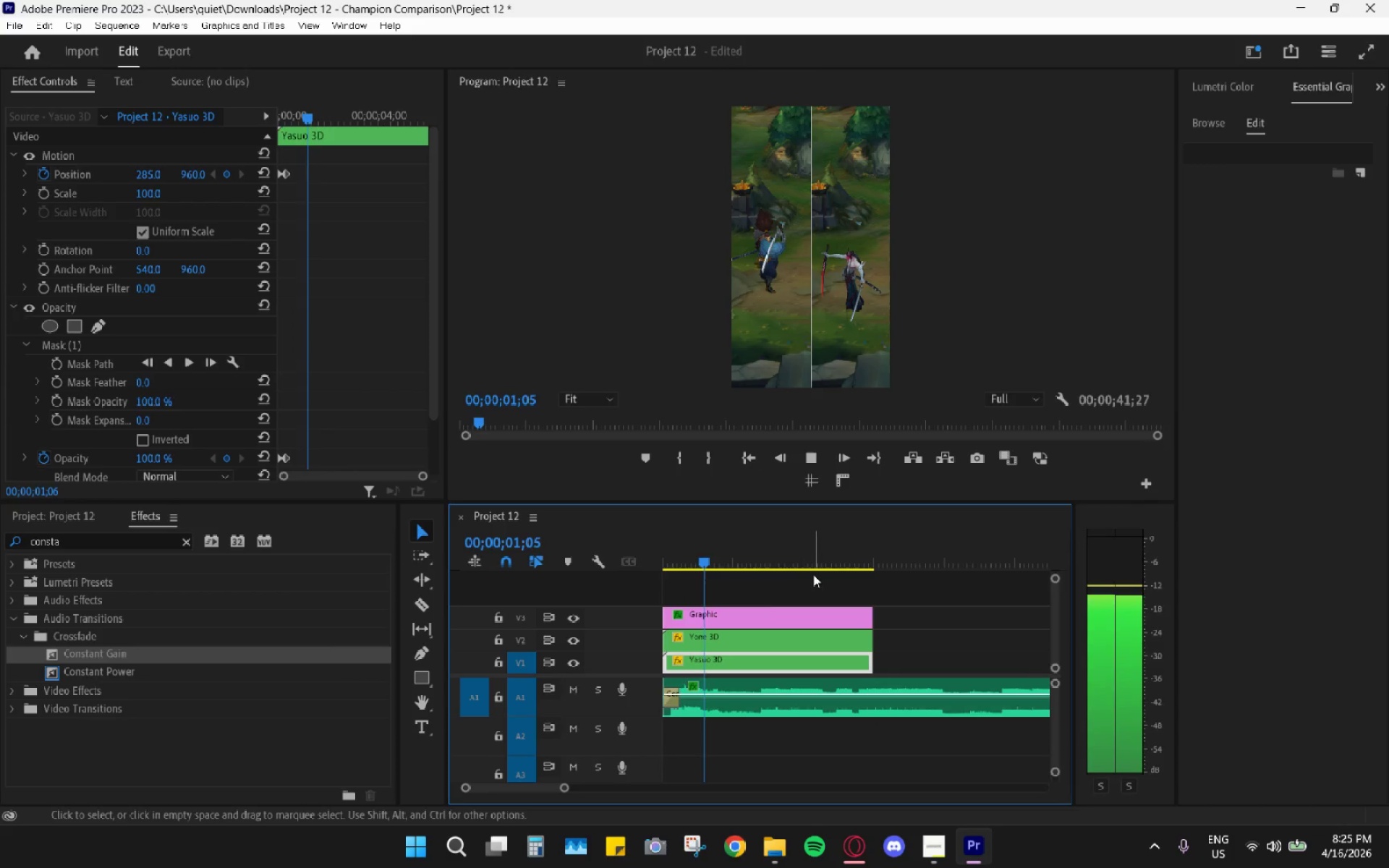 
key(Space)
 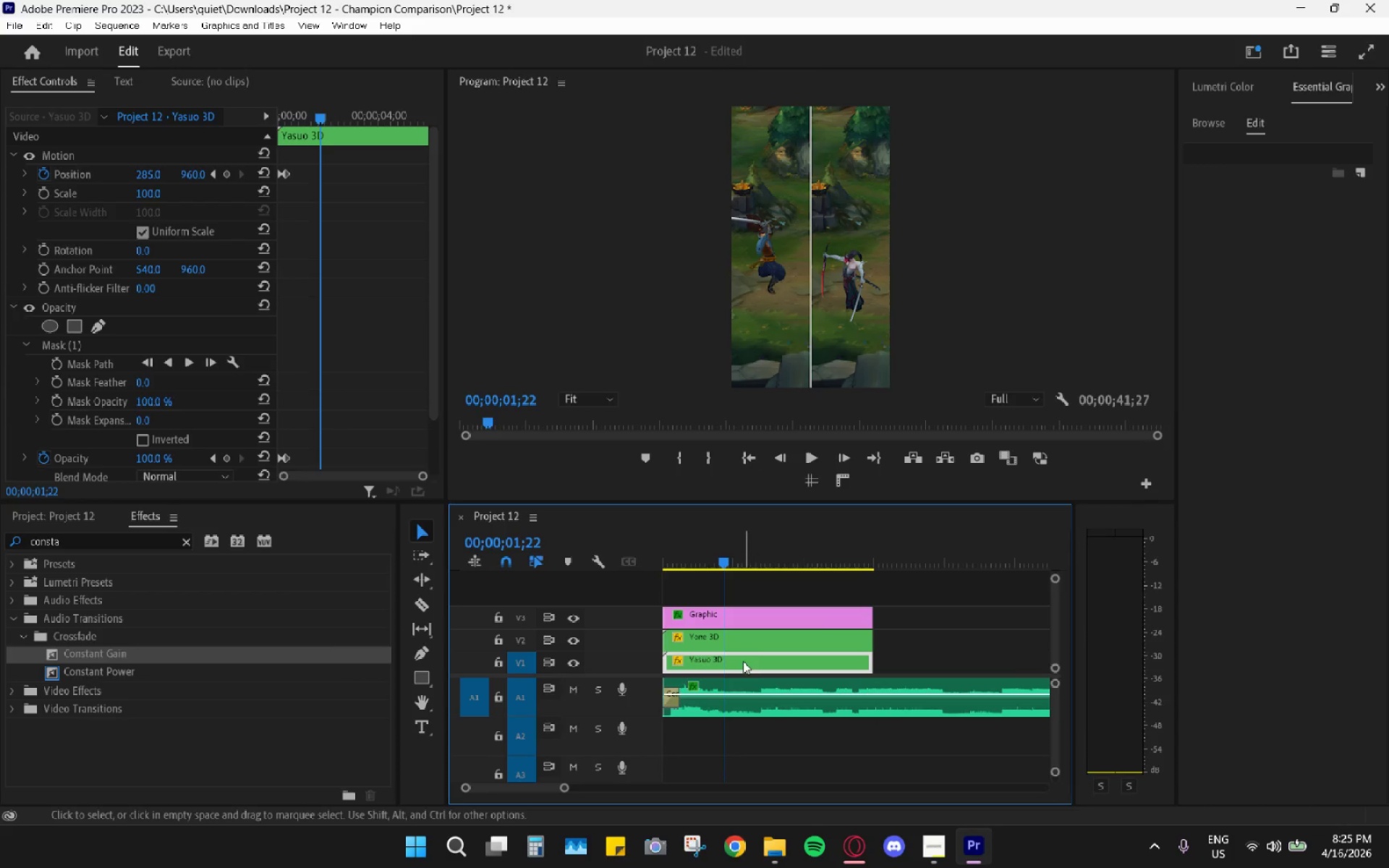 
double_click([735, 637])
 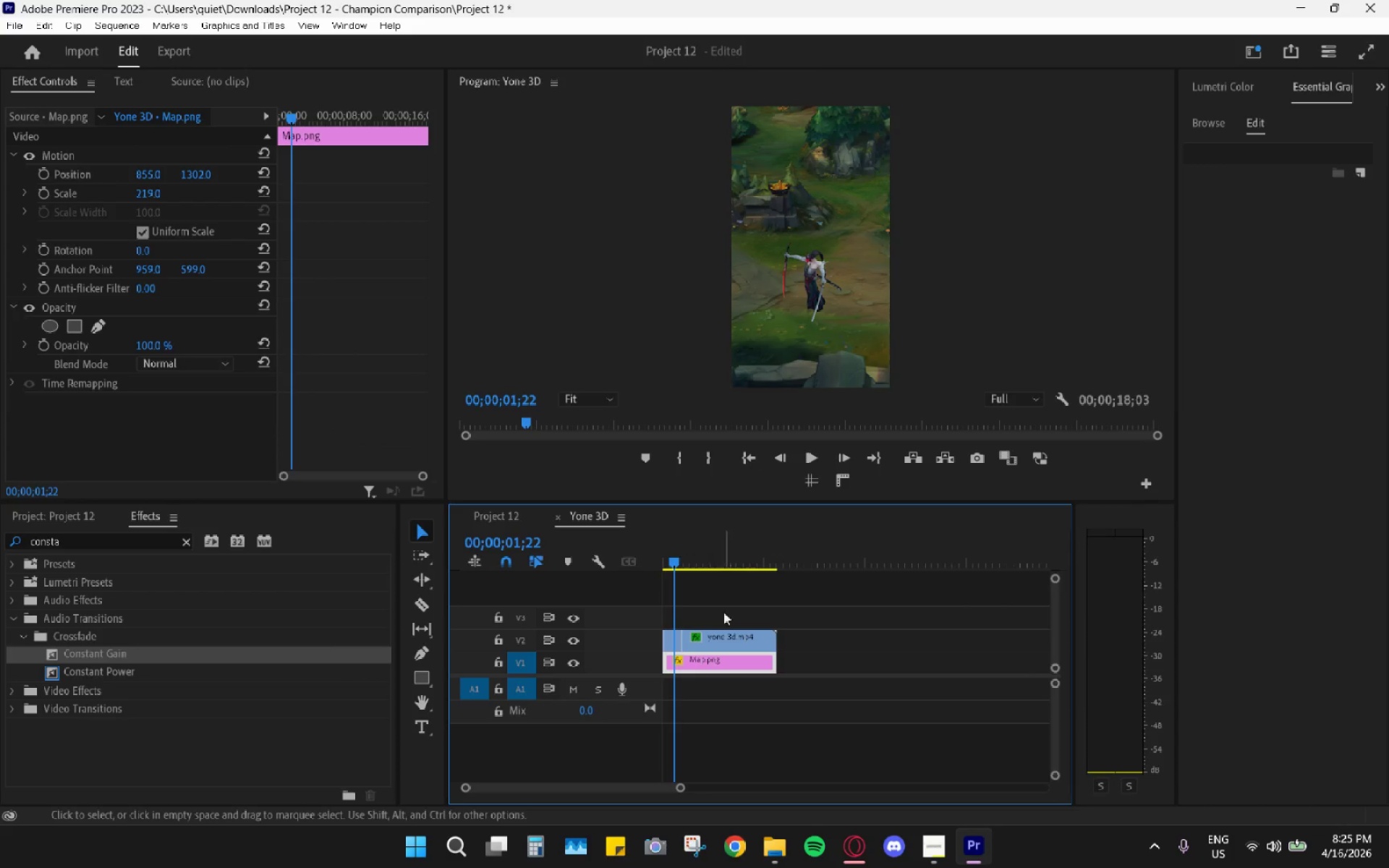 
hold_key(key=AltLeft, duration=0.47)
scroll: coordinate [783, 679], scroll_direction: up, amount: 19.0
 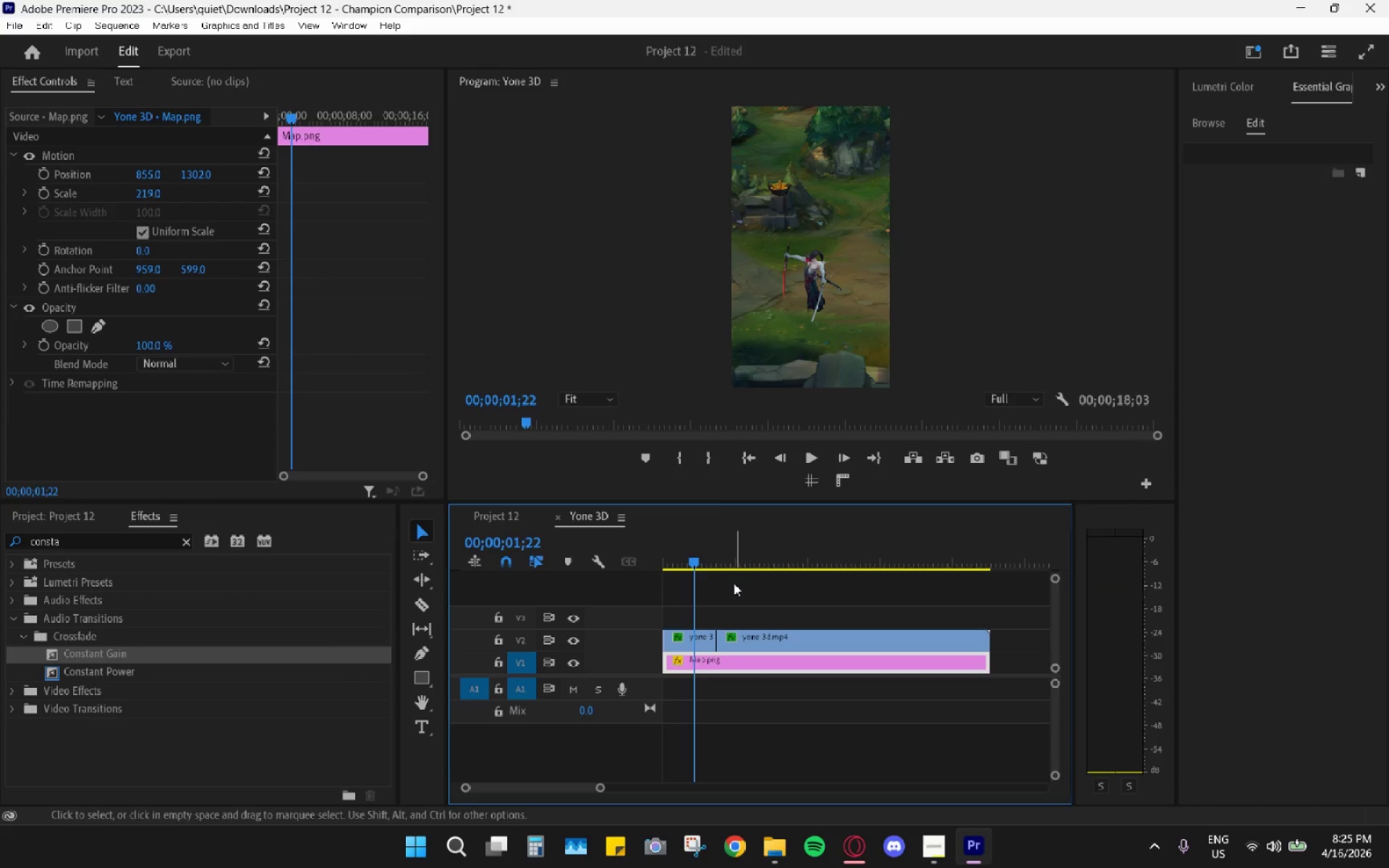 
left_click_drag(start_coordinate=[724, 560], to_coordinate=[715, 565])
 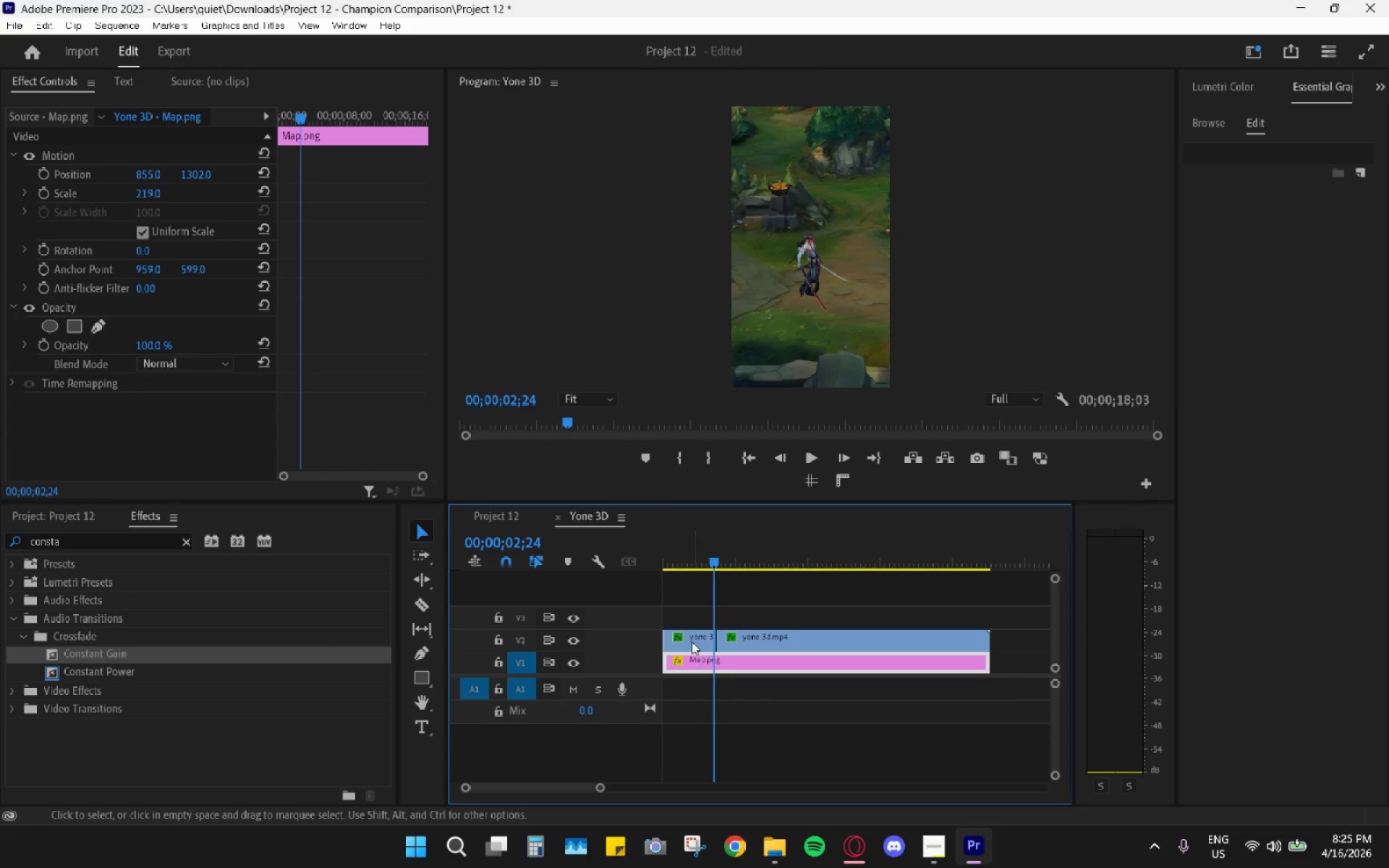 
left_click([692, 642])
 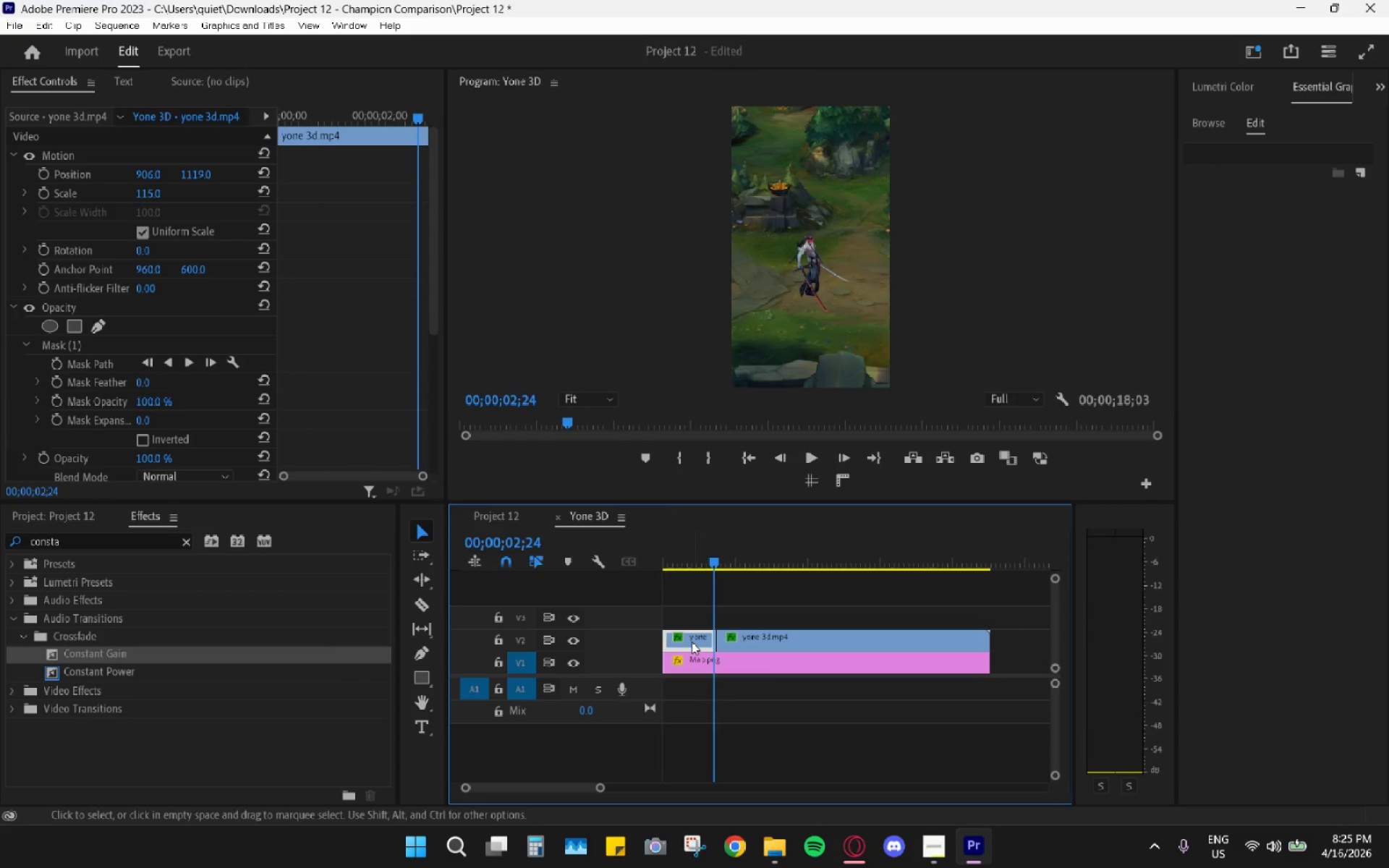 
key(Shift+E)
 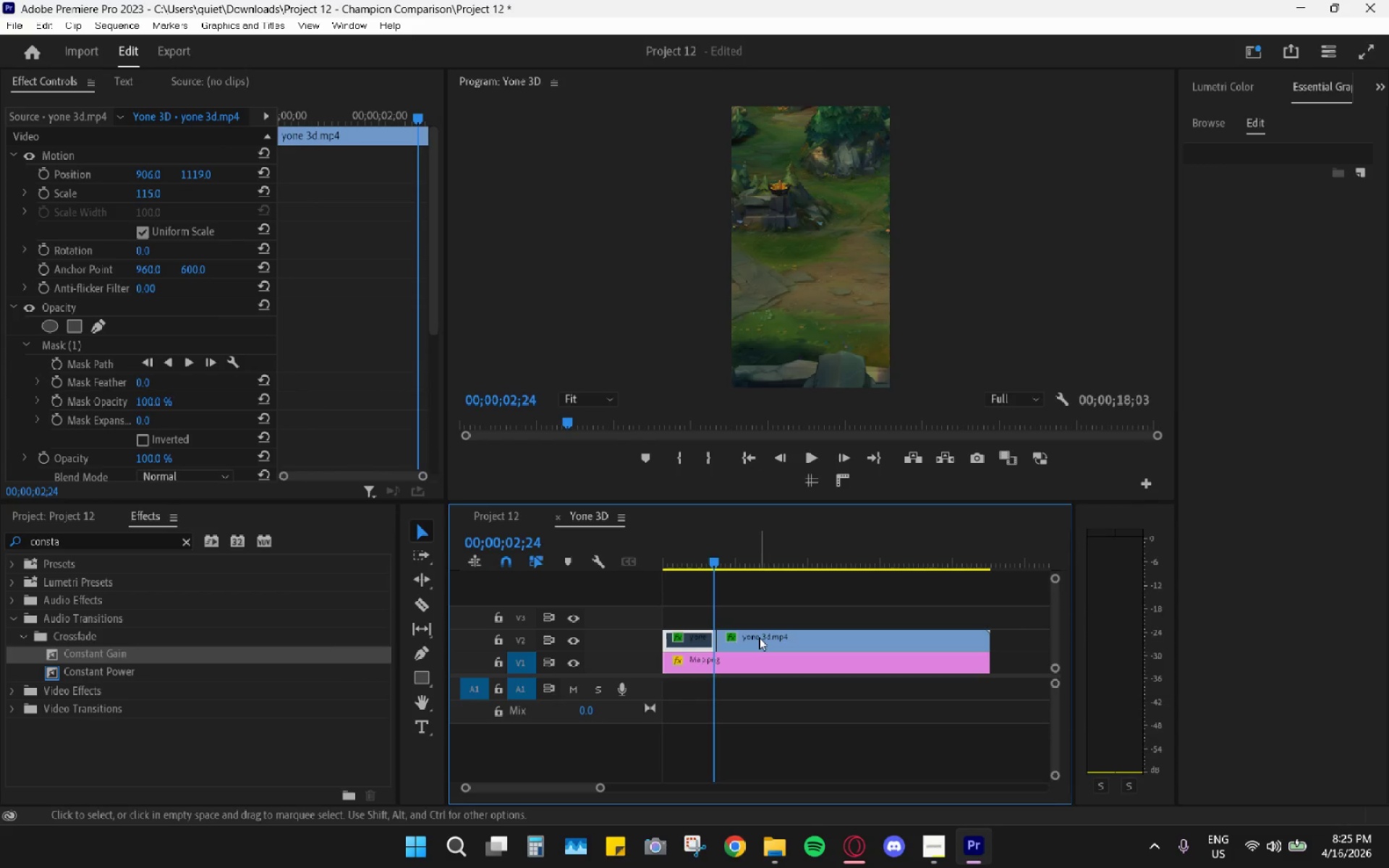 
left_click_drag(start_coordinate=[759, 637], to_coordinate=[713, 621])
 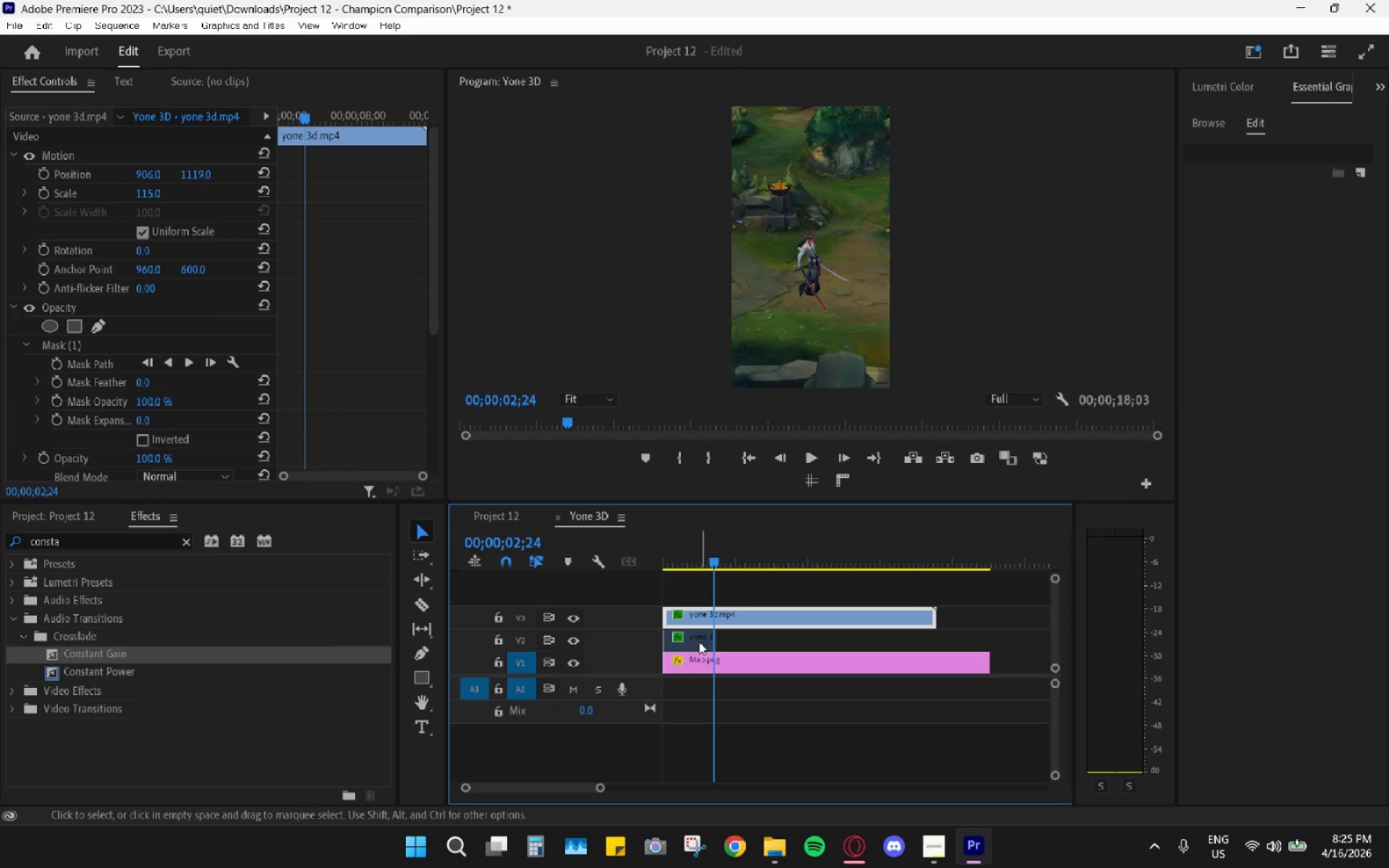 
left_click_drag(start_coordinate=[689, 642], to_coordinate=[954, 637])
 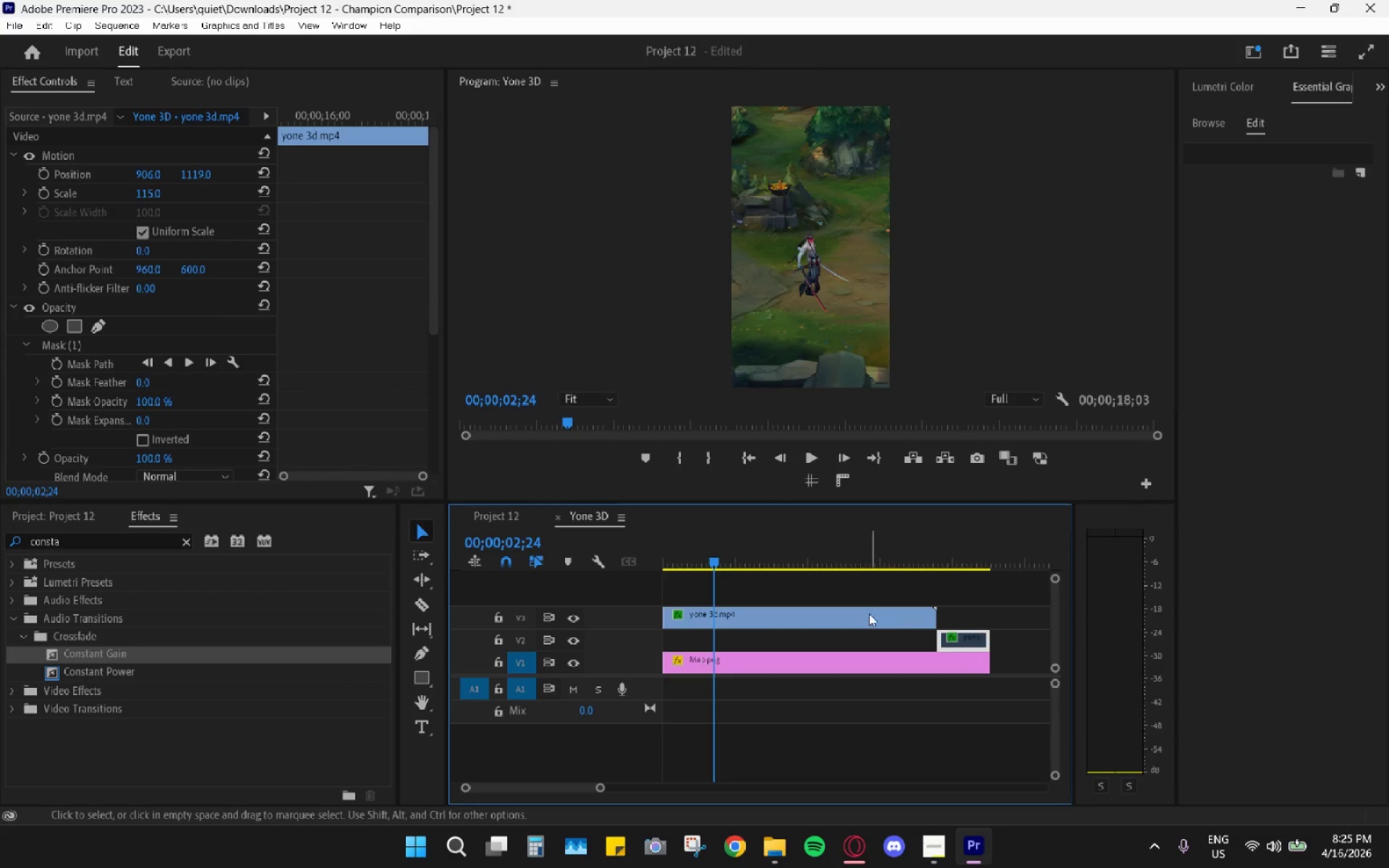 
left_click_drag(start_coordinate=[863, 613], to_coordinate=[859, 641])
 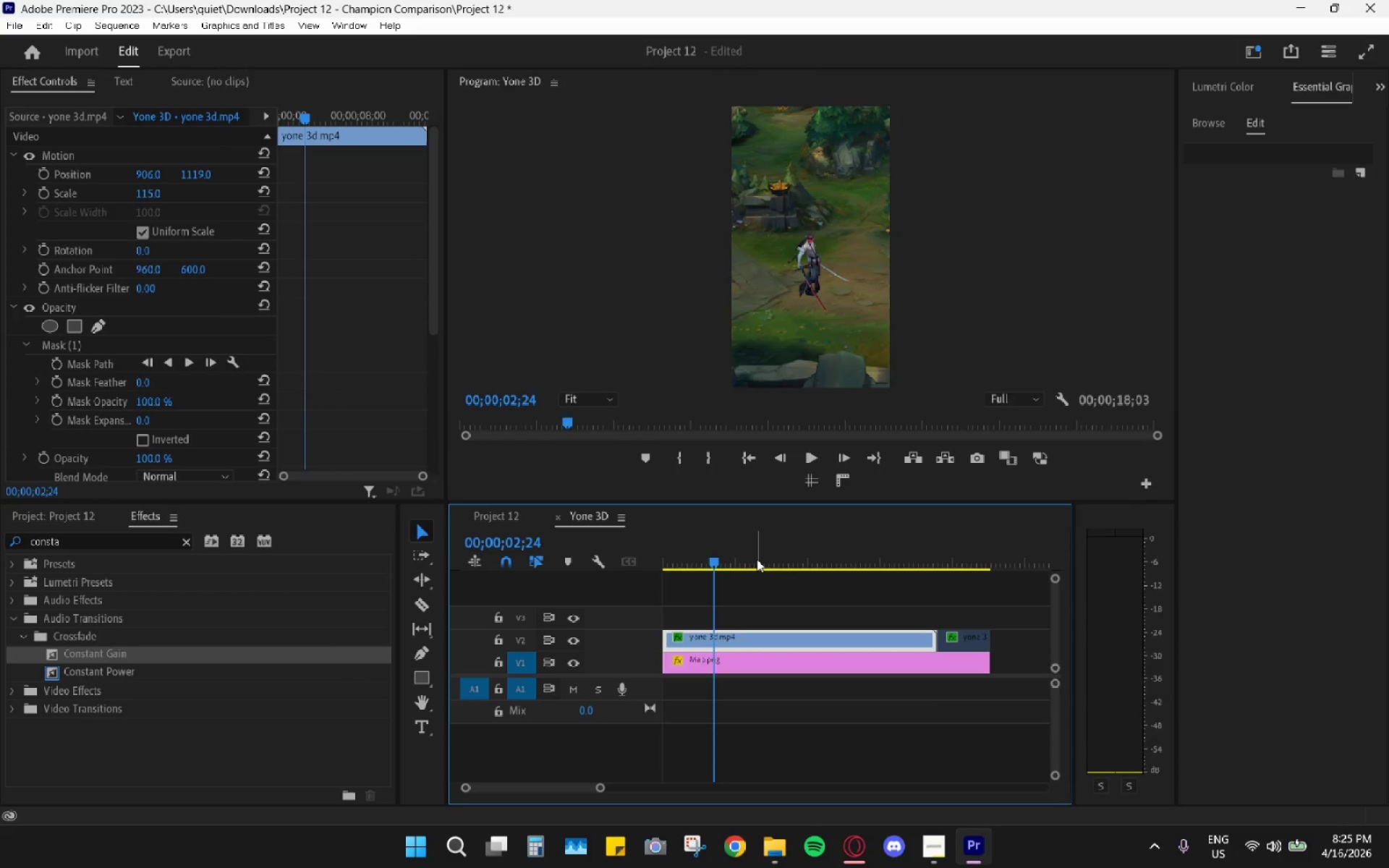 
left_click_drag(start_coordinate=[736, 554], to_coordinate=[629, 558])
 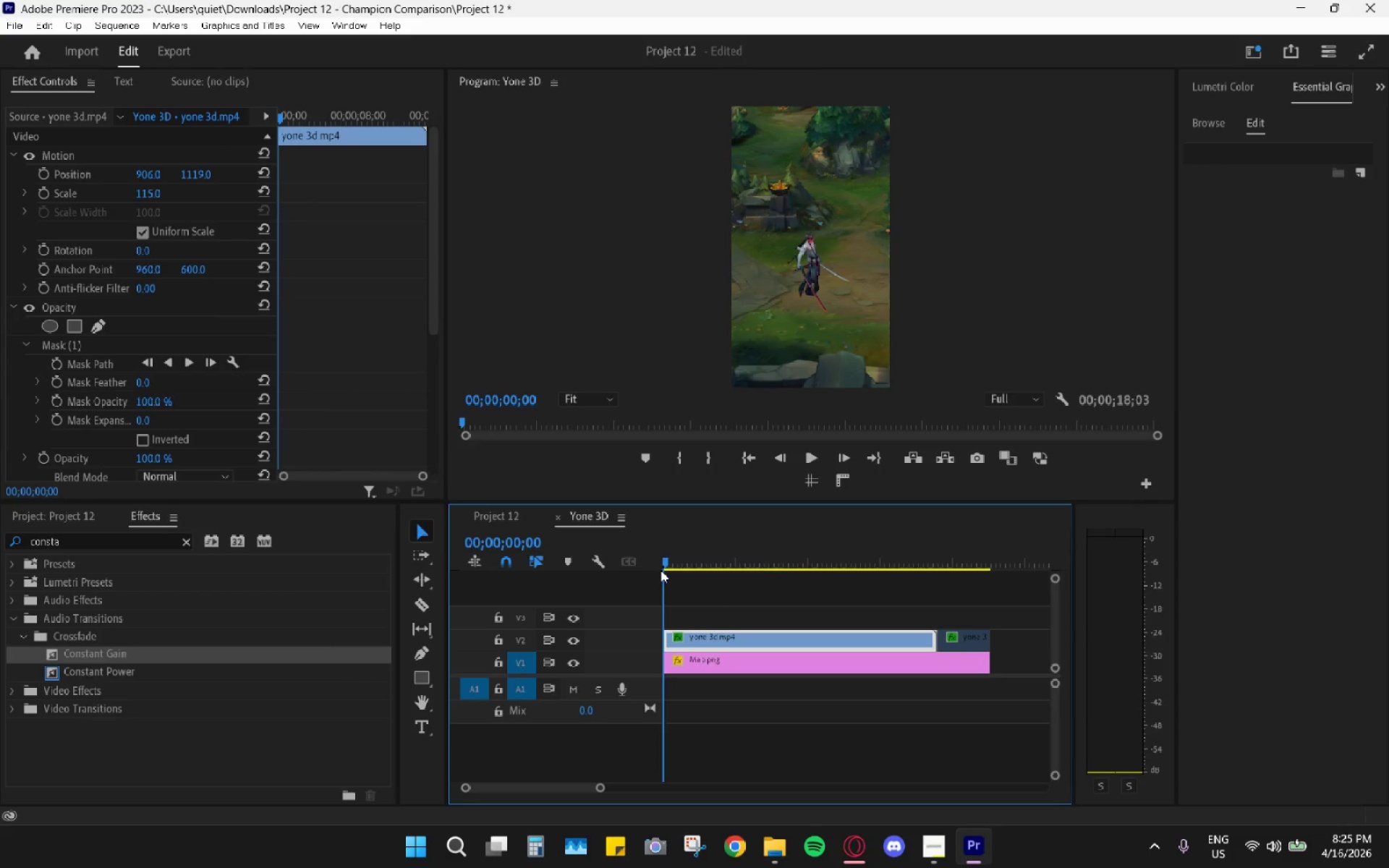 
key(Space)
 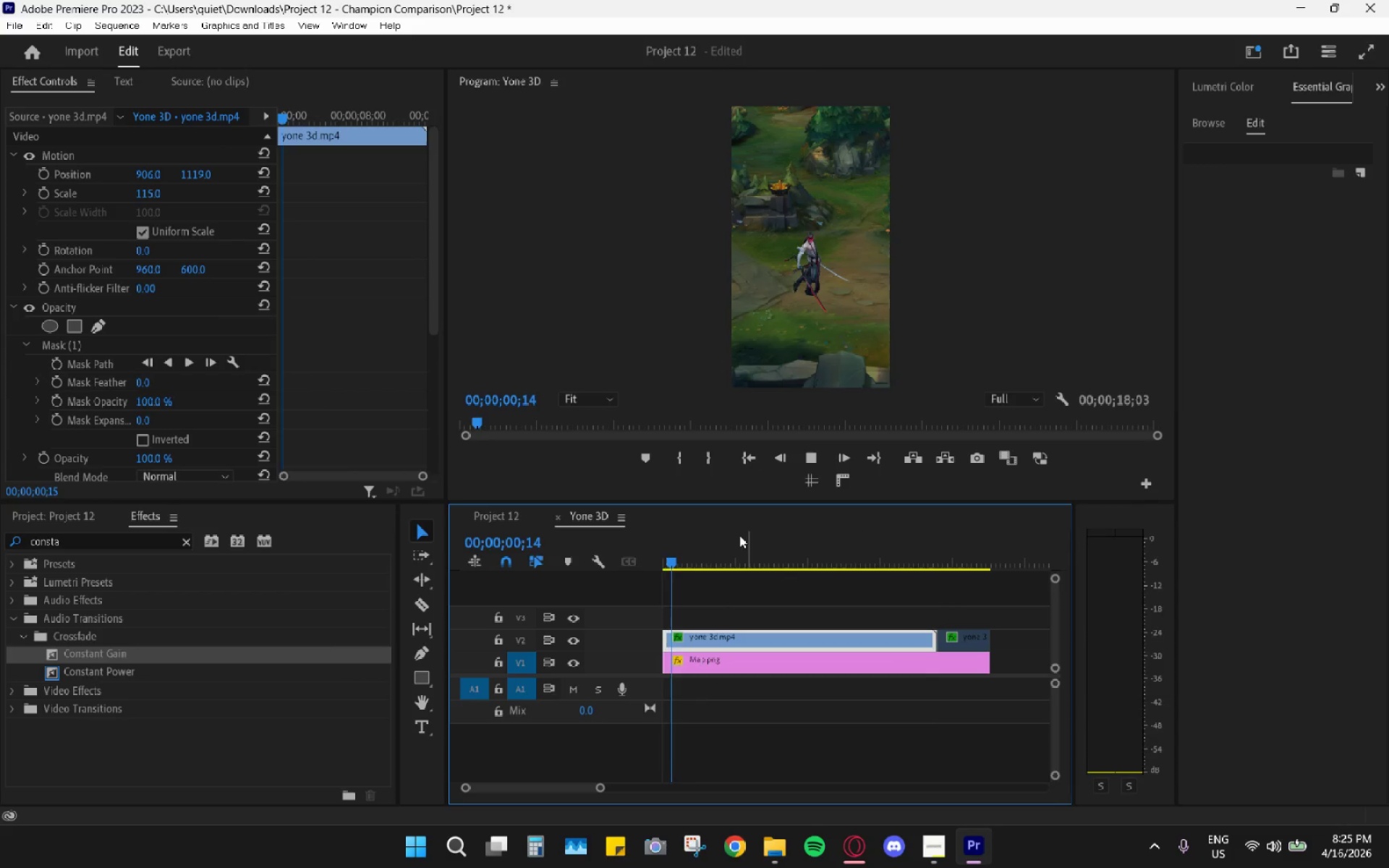 
left_click_drag(start_coordinate=[705, 535], to_coordinate=[776, 569])
 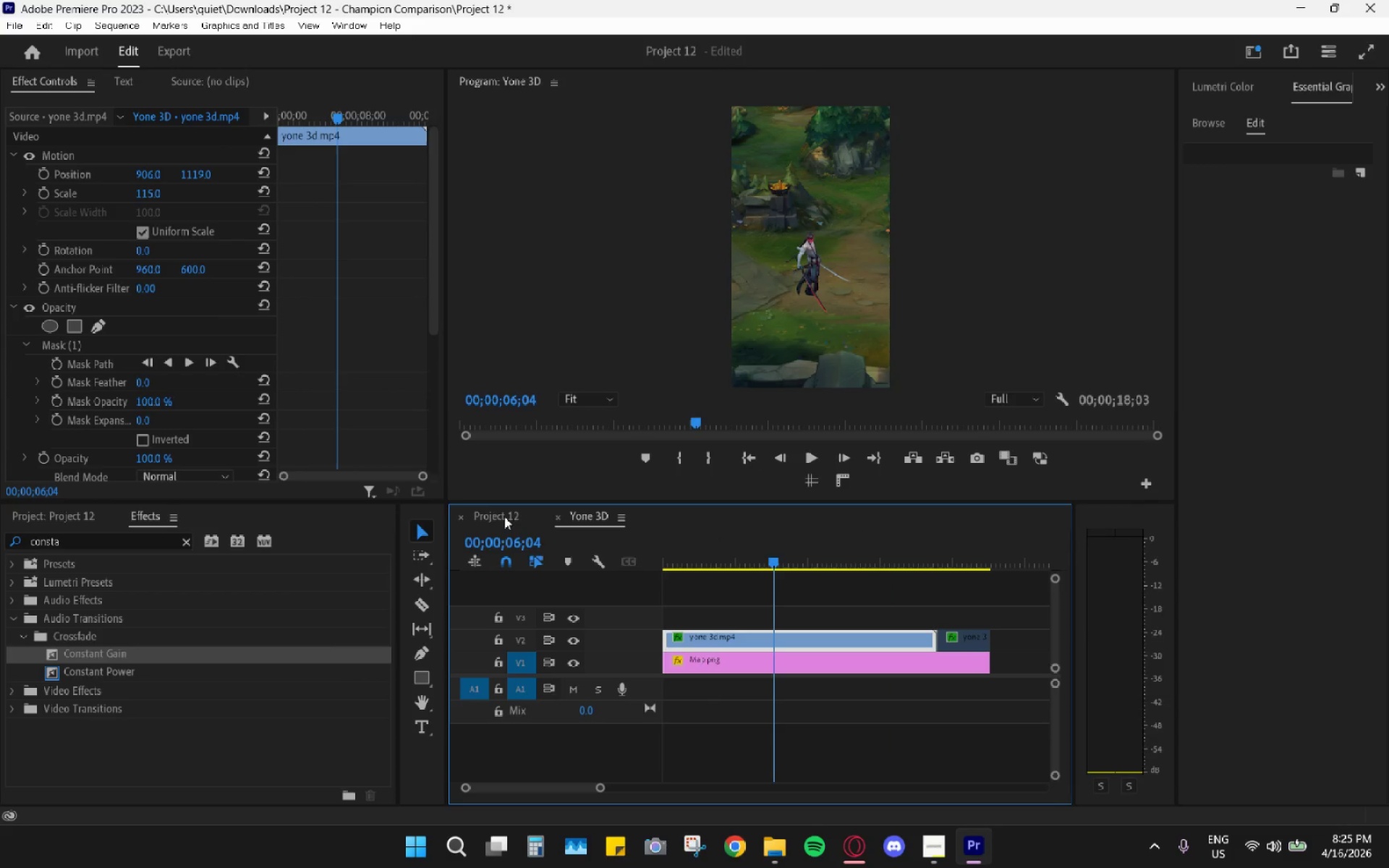 
left_click([504, 516])
 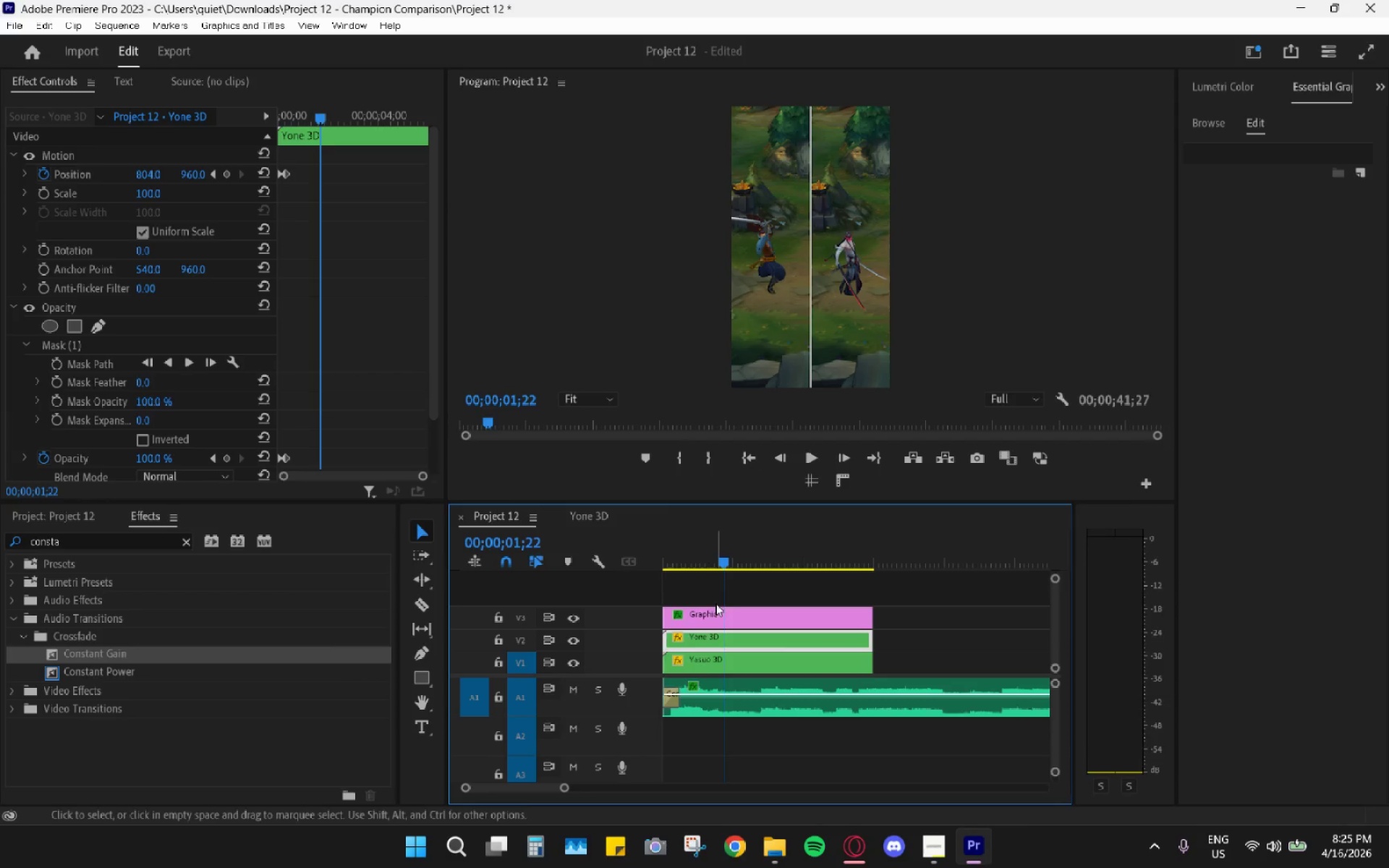 
left_click_drag(start_coordinate=[723, 553], to_coordinate=[645, 548])
 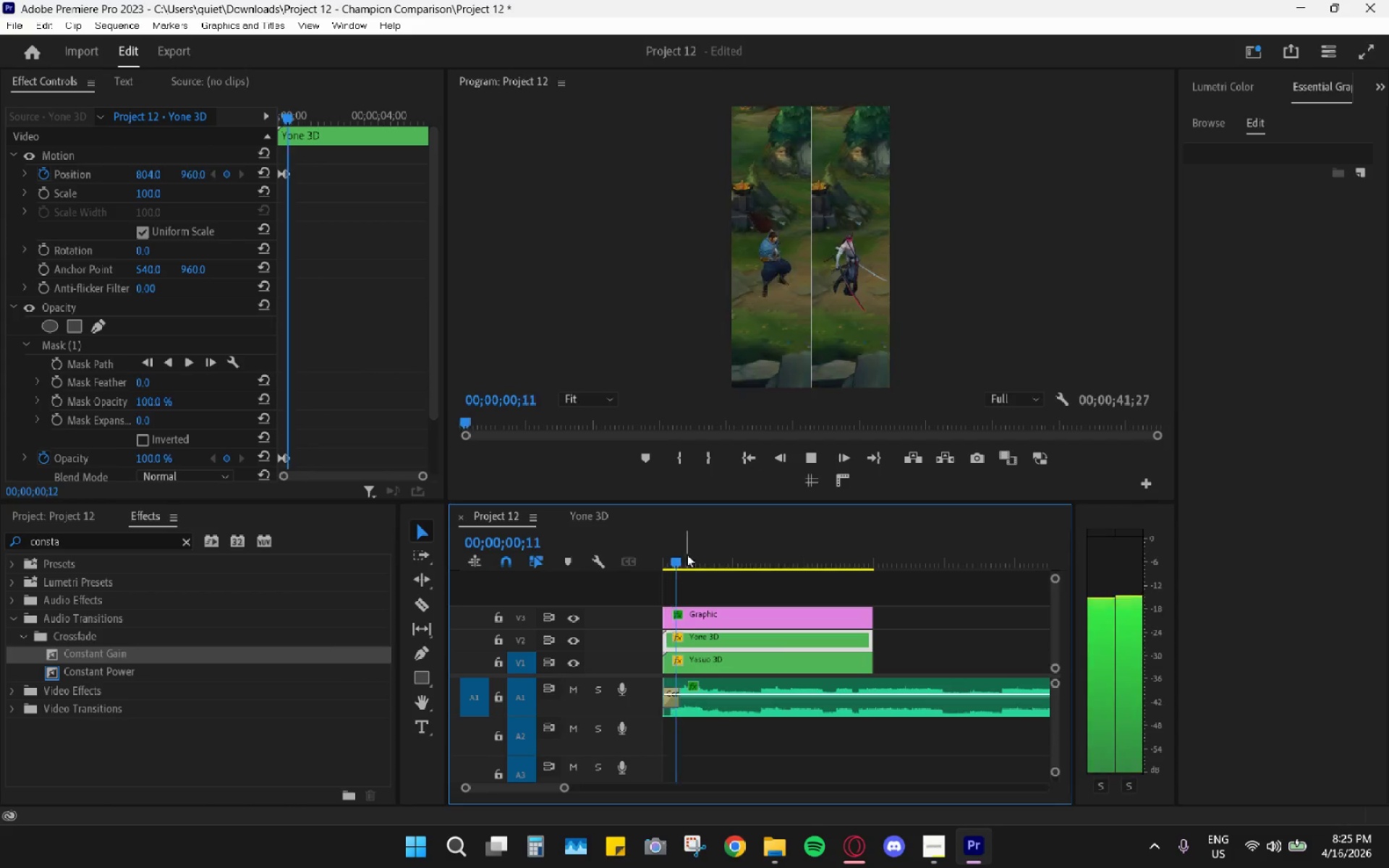 
key(Space)
 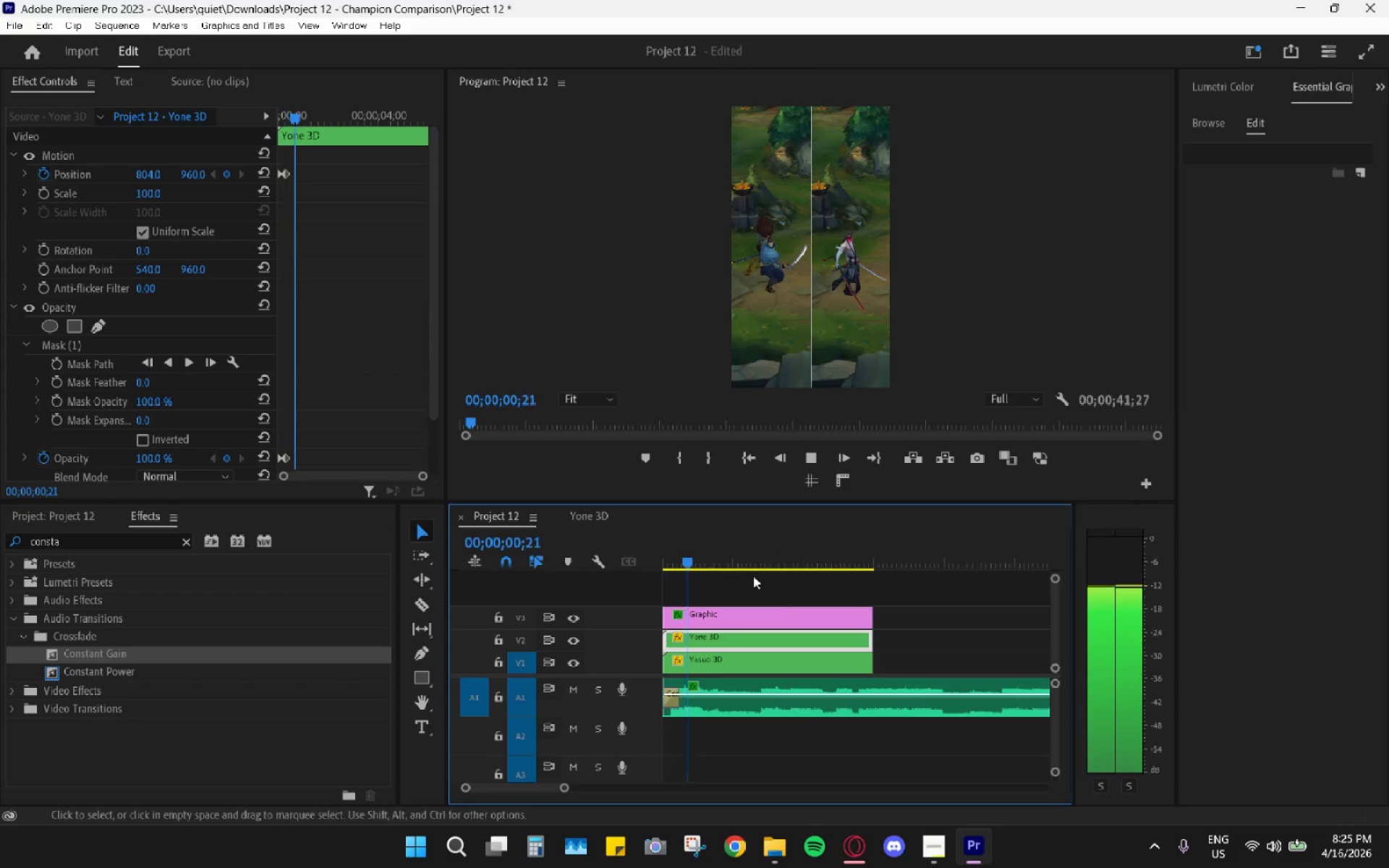 
key(Space)
 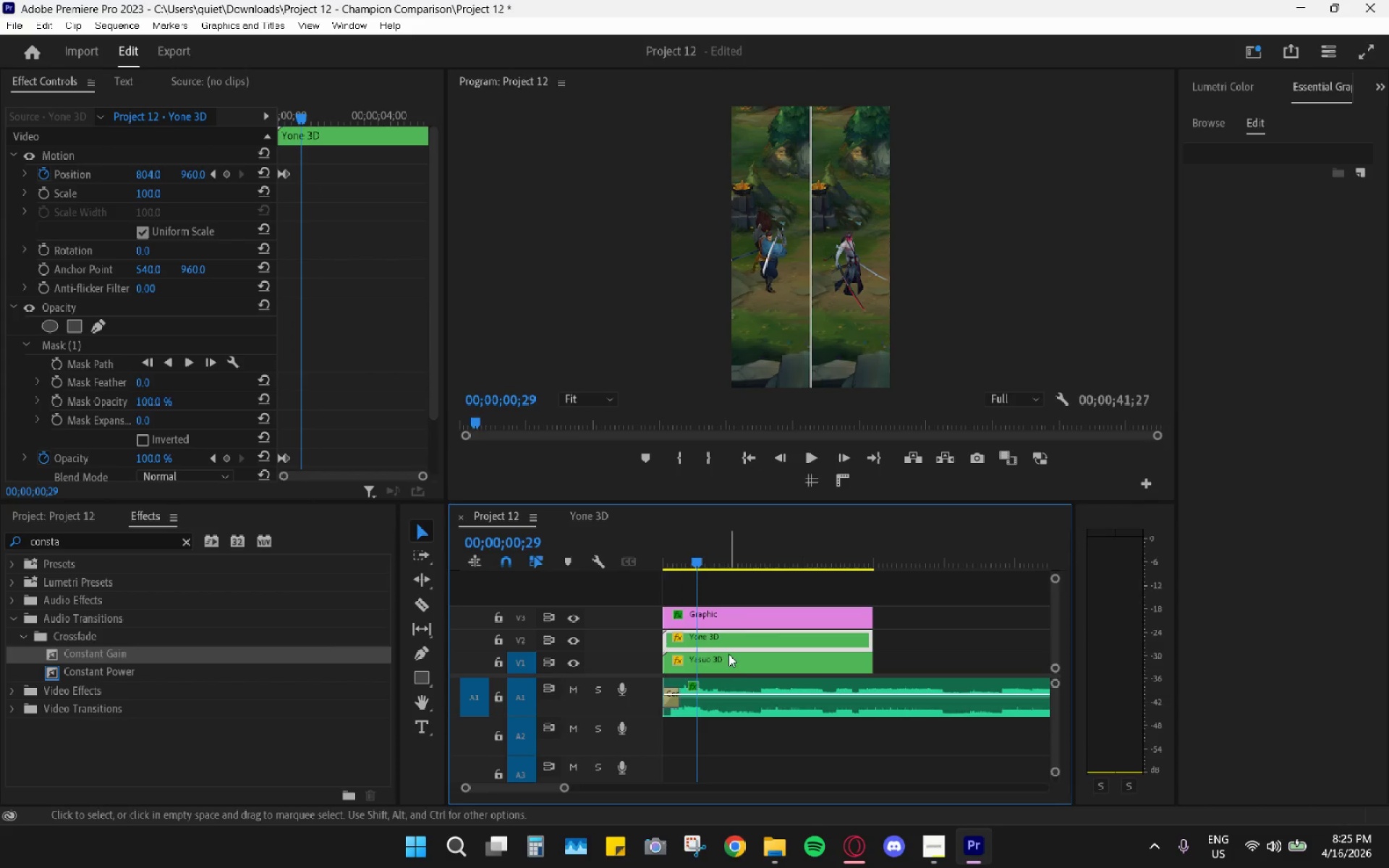 
double_click([731, 660])
 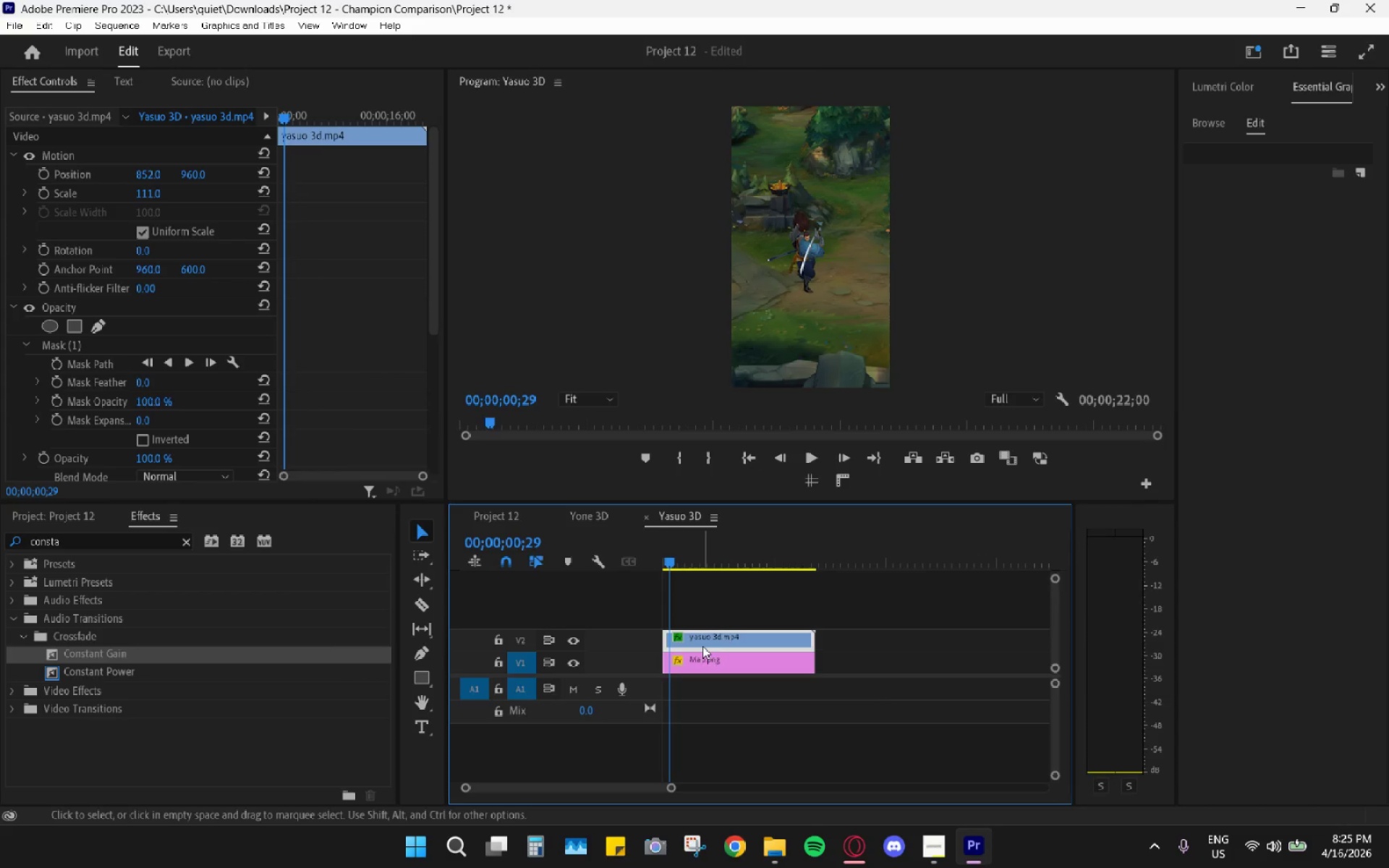 
key(Space)
 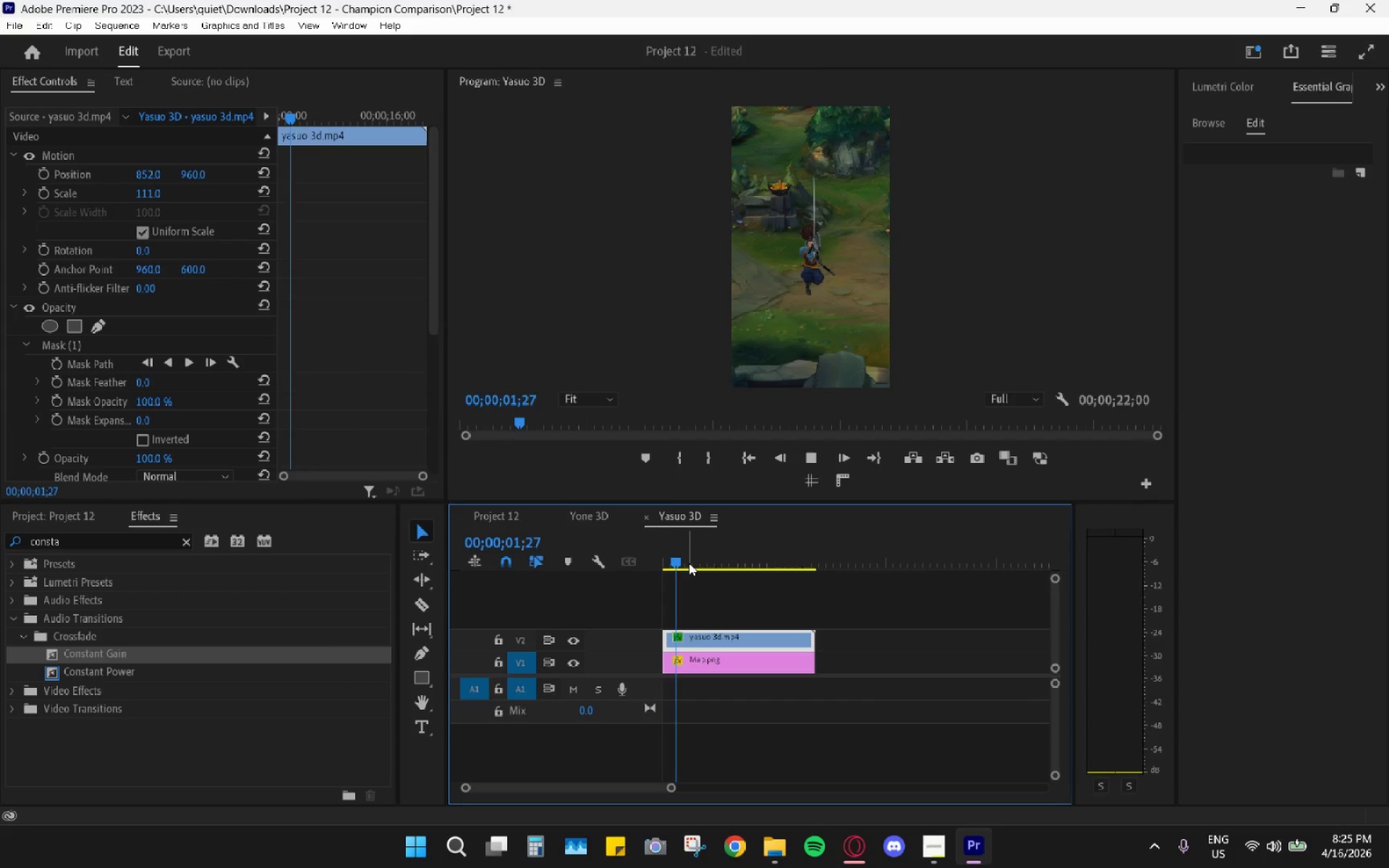 
left_click_drag(start_coordinate=[683, 561], to_coordinate=[699, 566])
 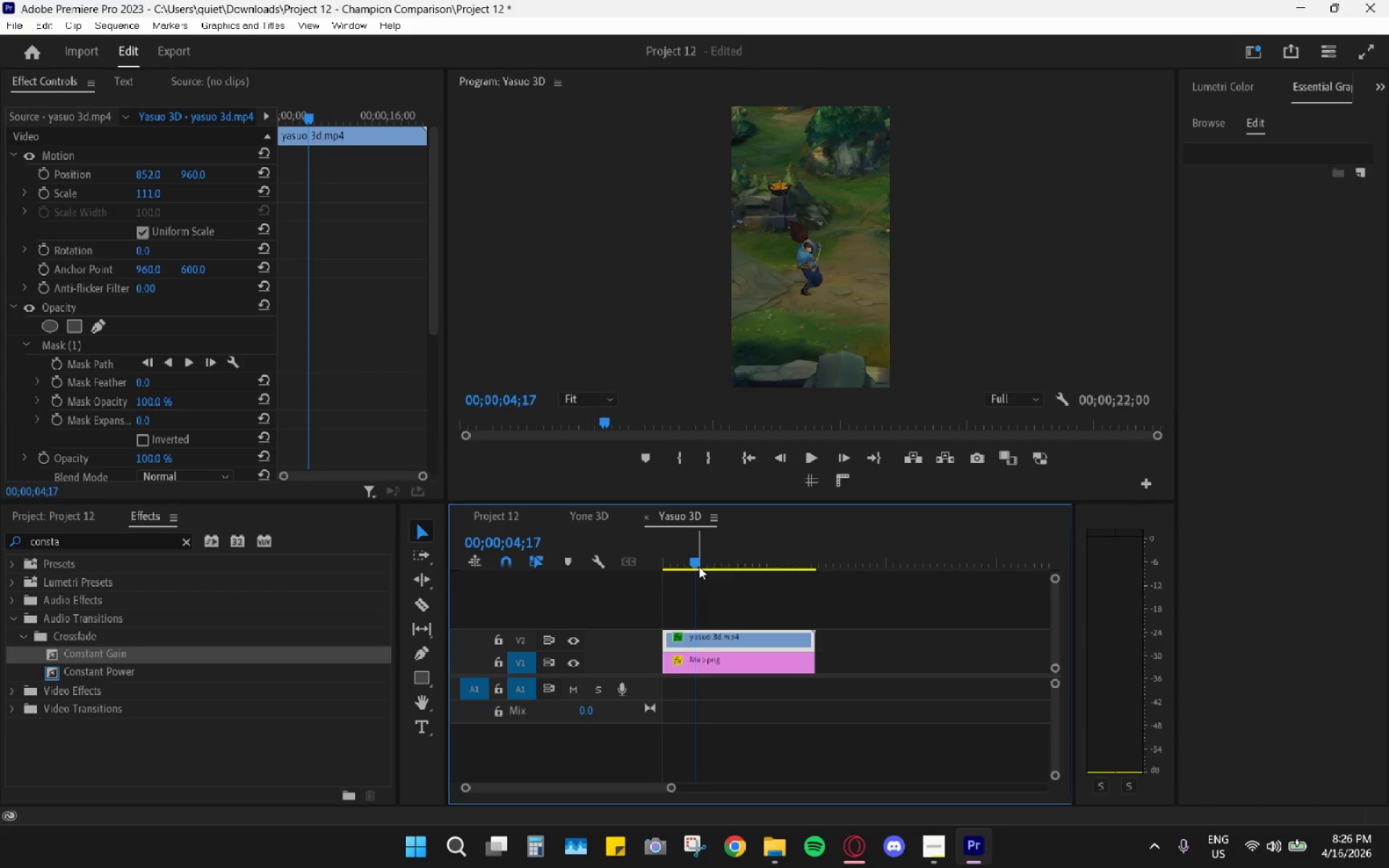 
key(Space)
 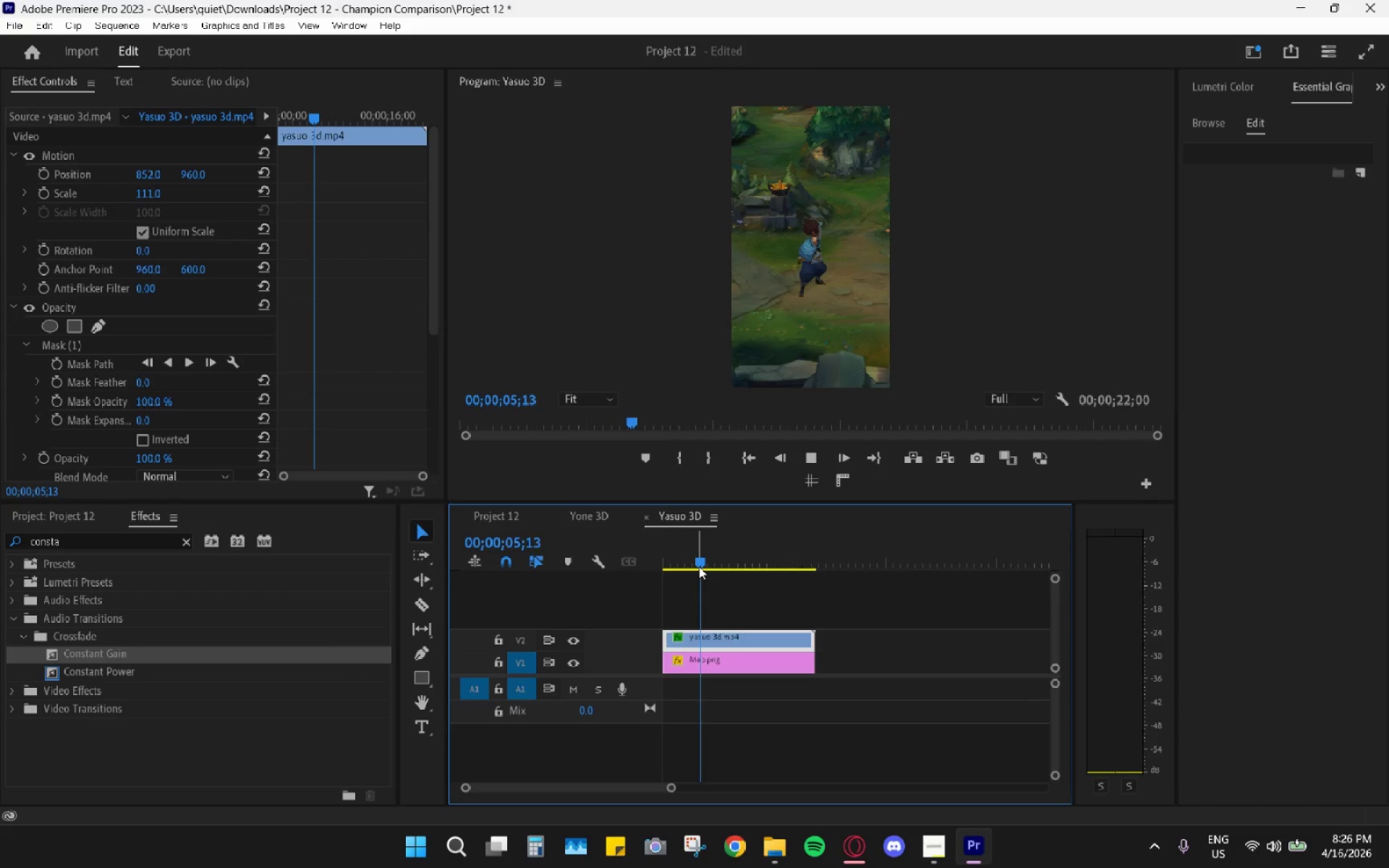 
key(Space)
 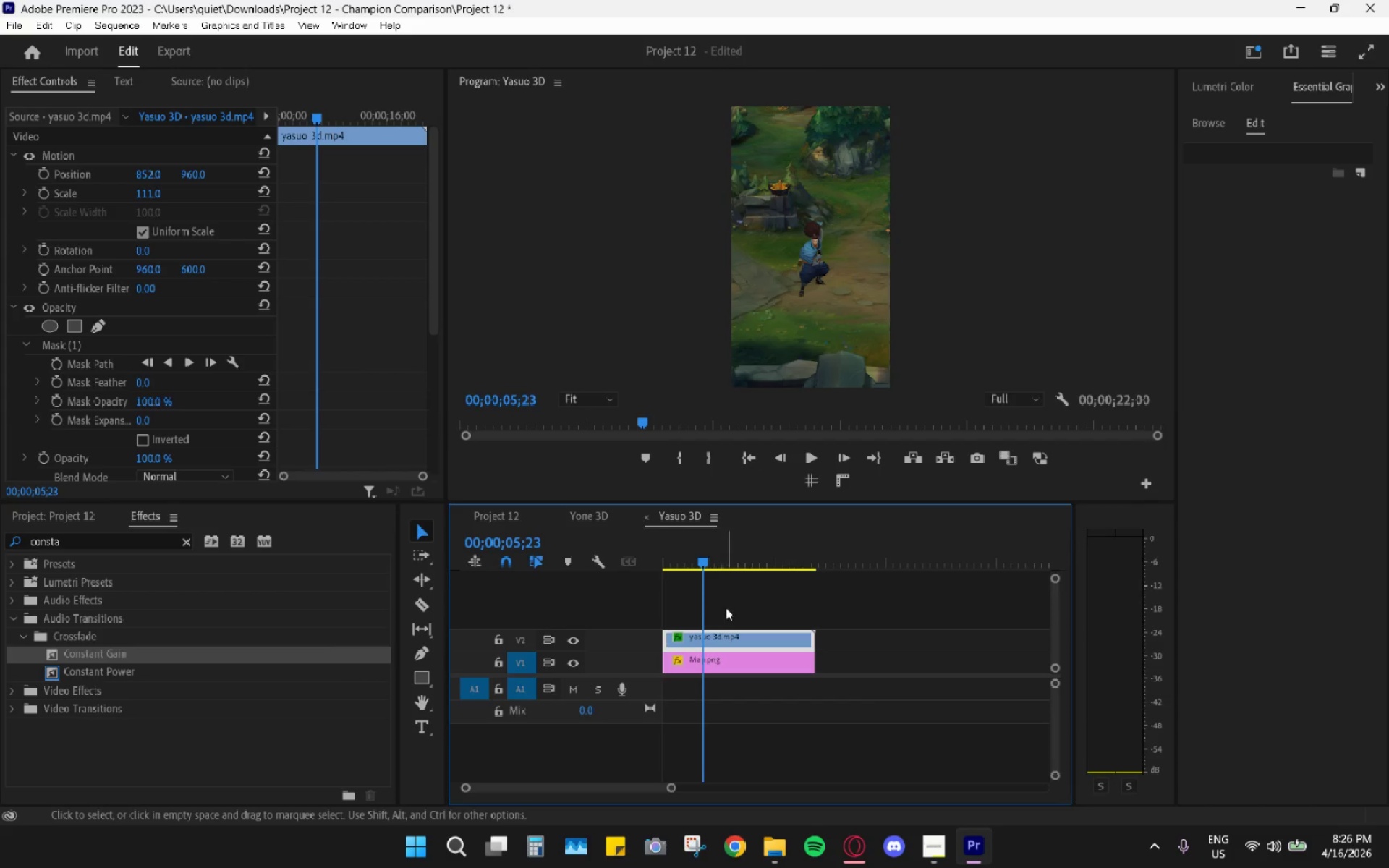 
key(C)
 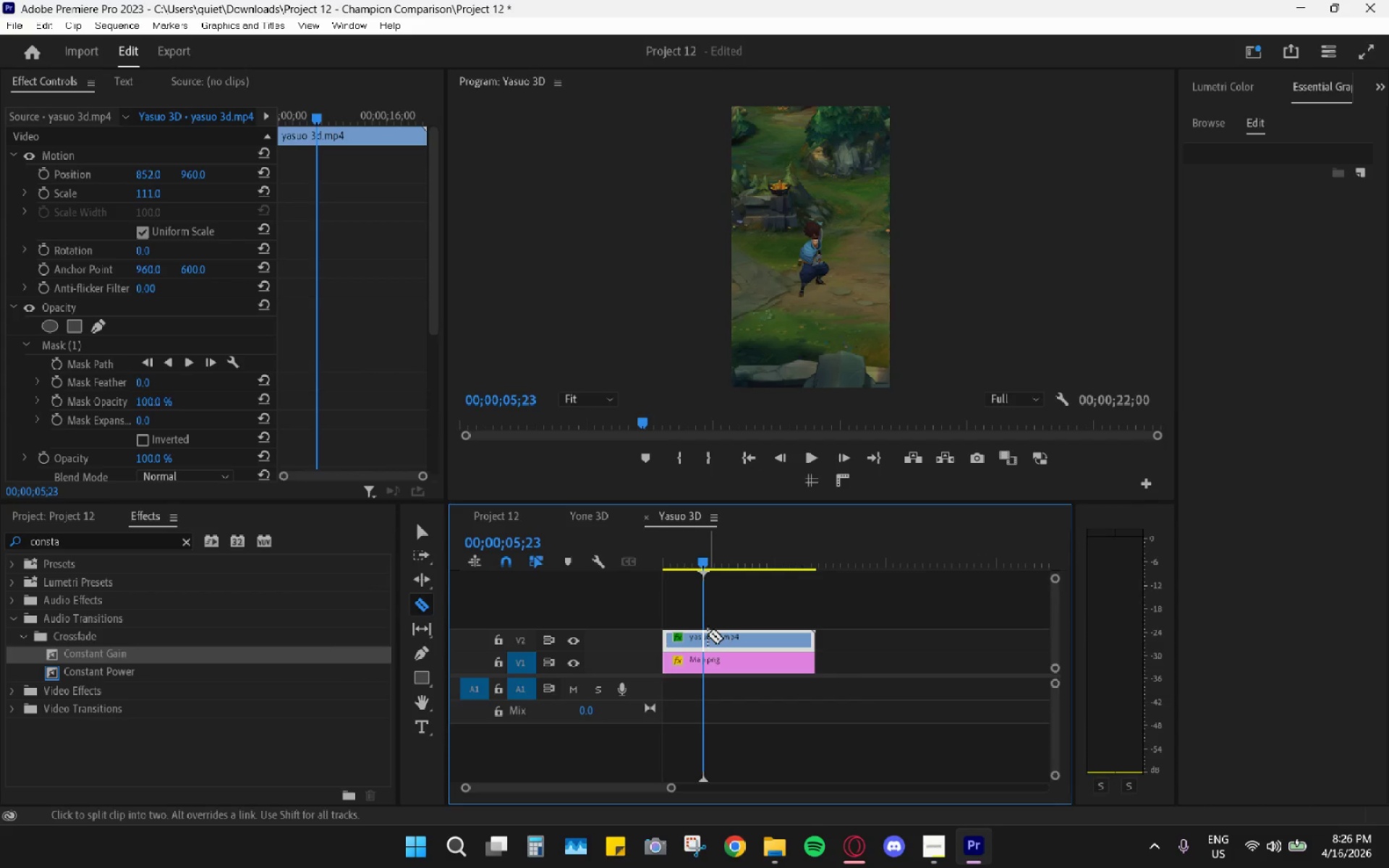 
left_click([701, 632])
 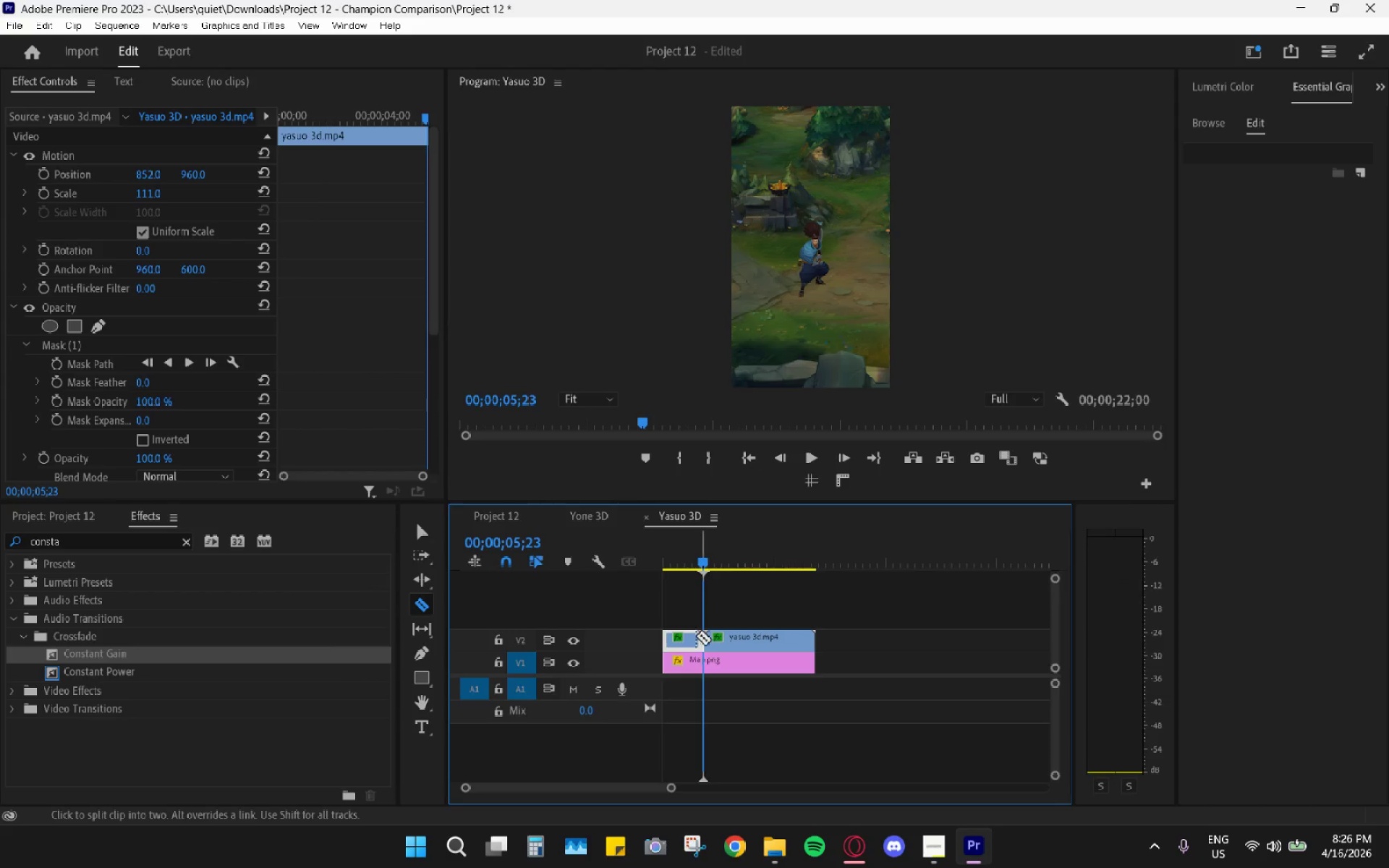 
key(V)
 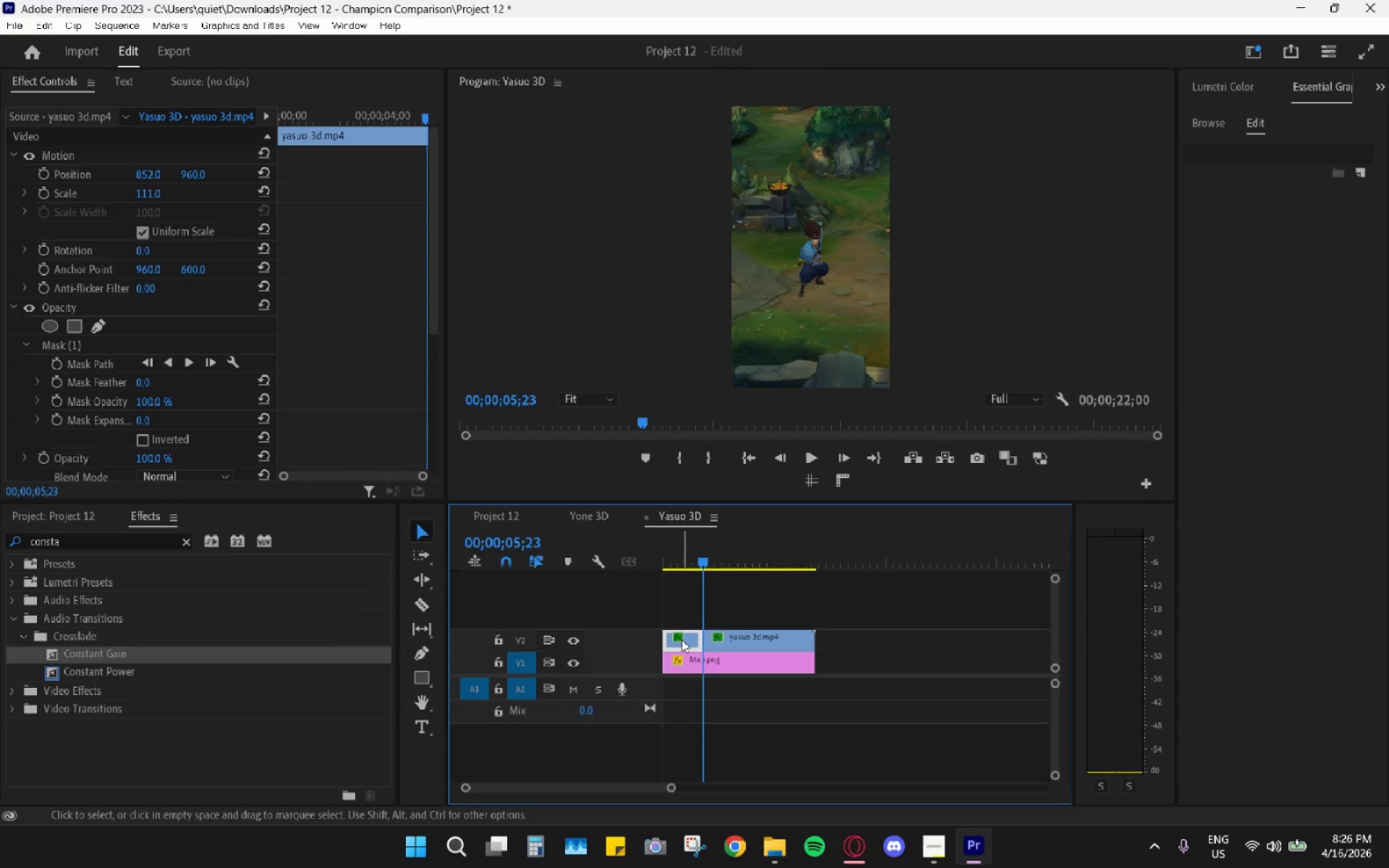 
key(Shift+ShiftLeft)
 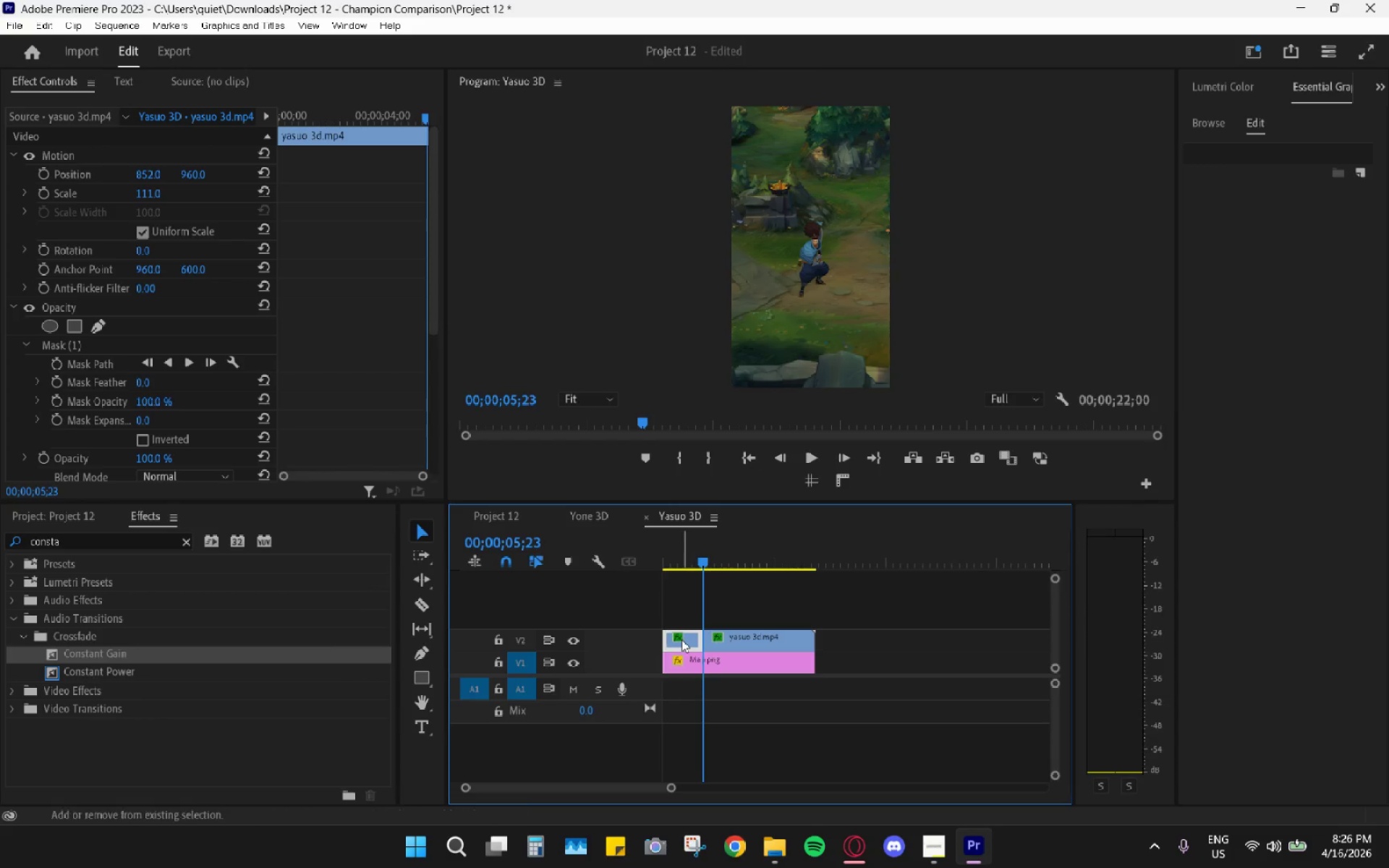 
key(Shift+E)
 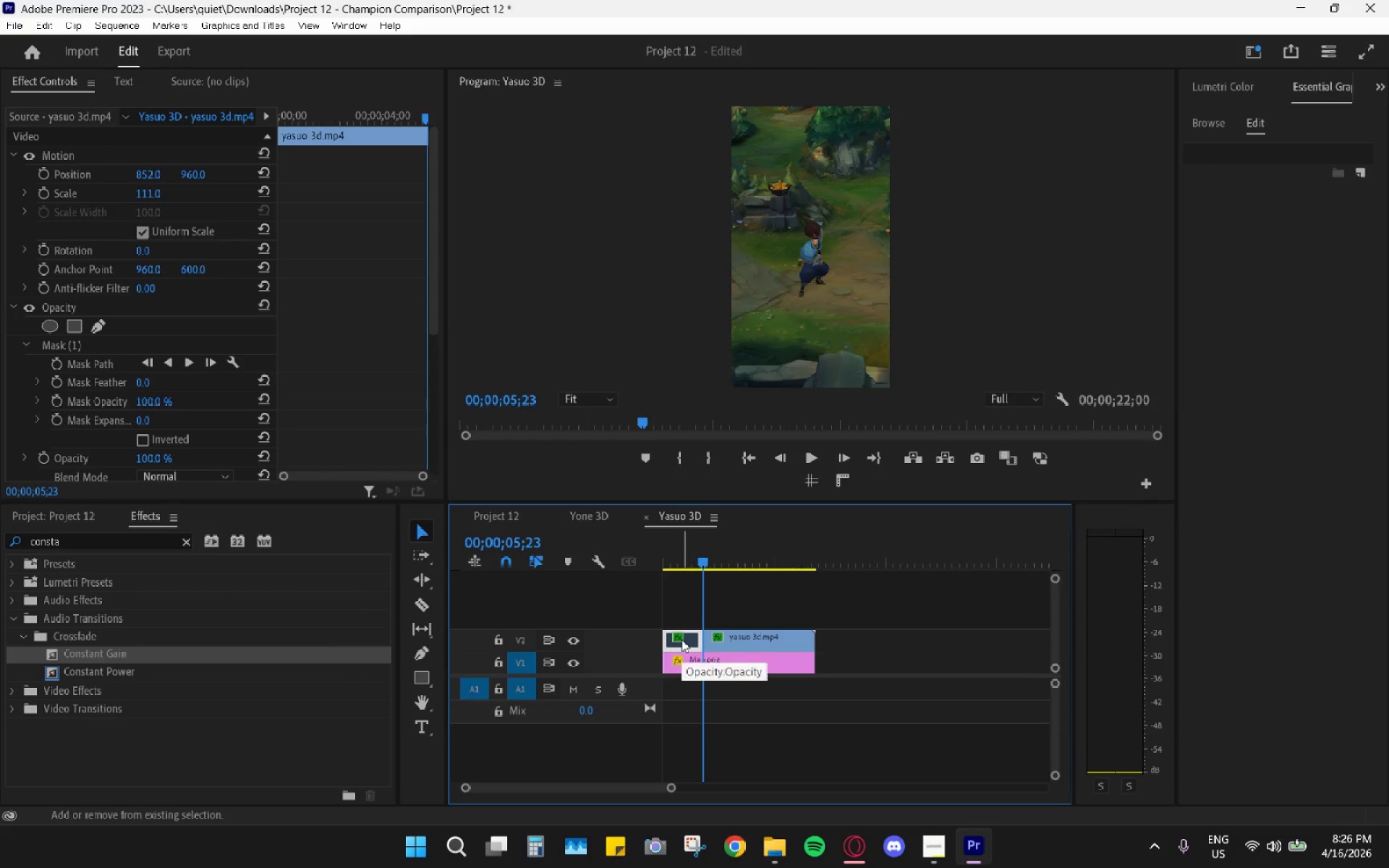 
left_click_drag(start_coordinate=[681, 639], to_coordinate=[786, 605])
 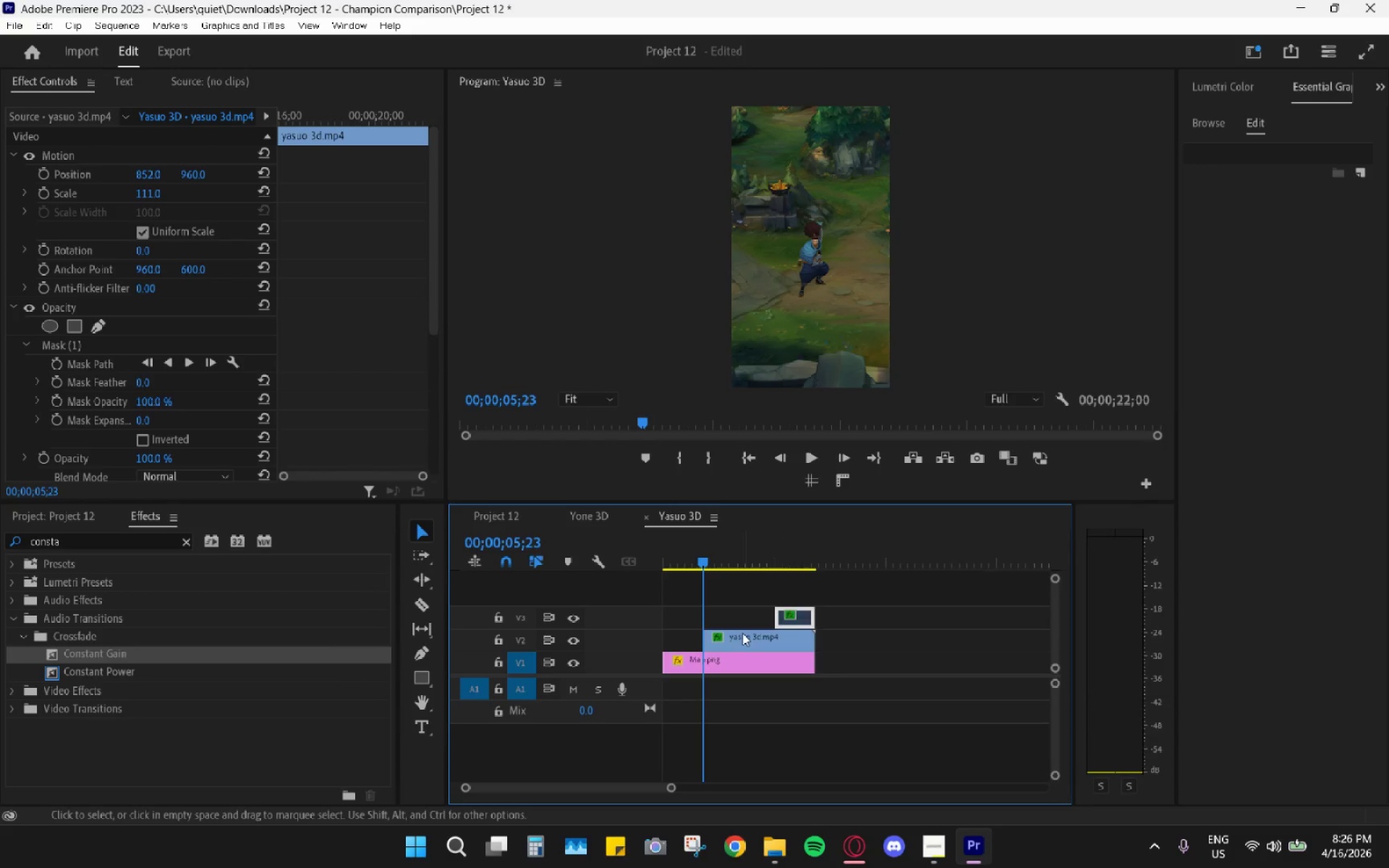 
left_click_drag(start_coordinate=[742, 633], to_coordinate=[687, 636])
 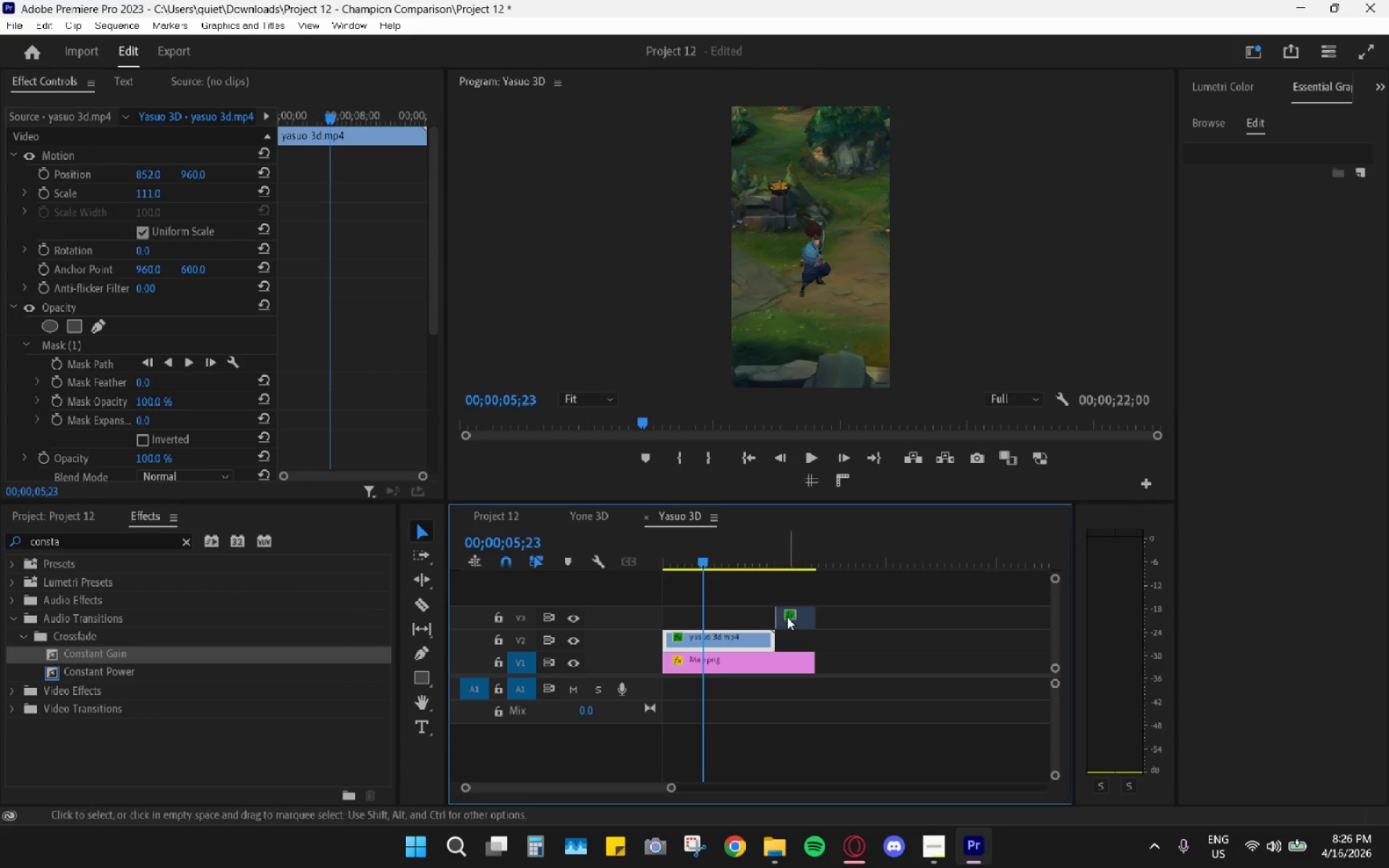 
left_click_drag(start_coordinate=[778, 620], to_coordinate=[783, 634])
 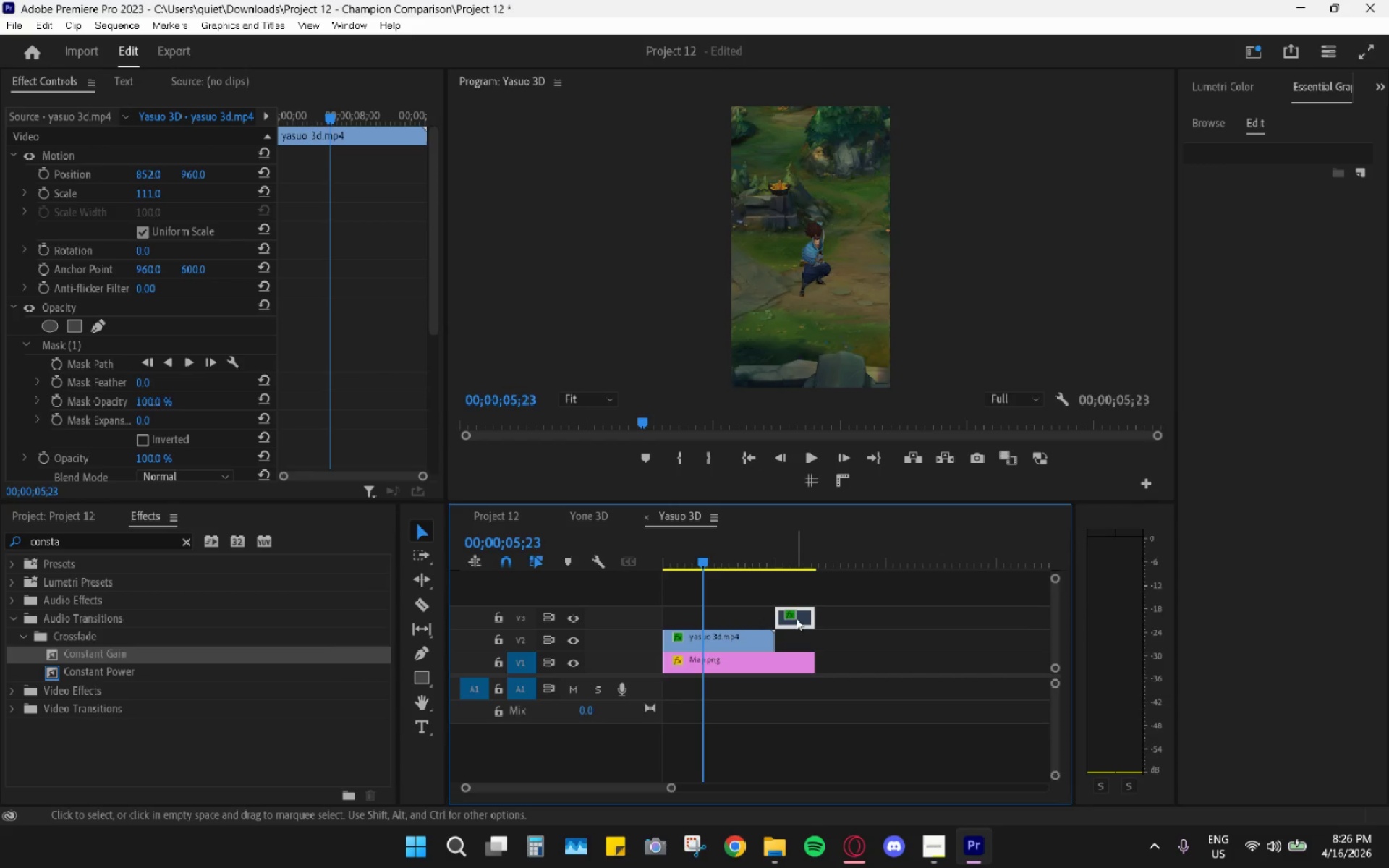 
left_click_drag(start_coordinate=[794, 618], to_coordinate=[797, 637])
 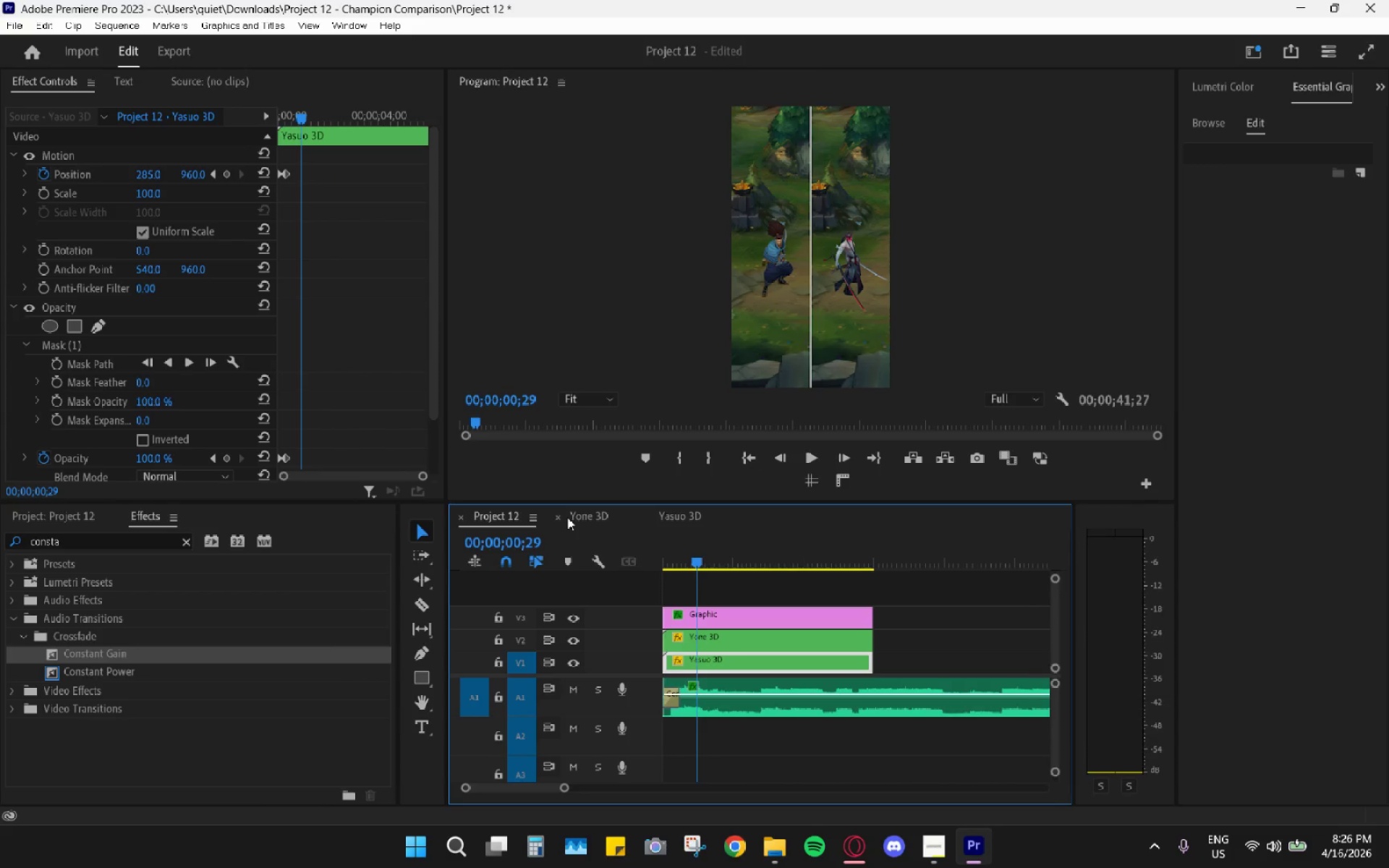 
left_click([561, 514])
 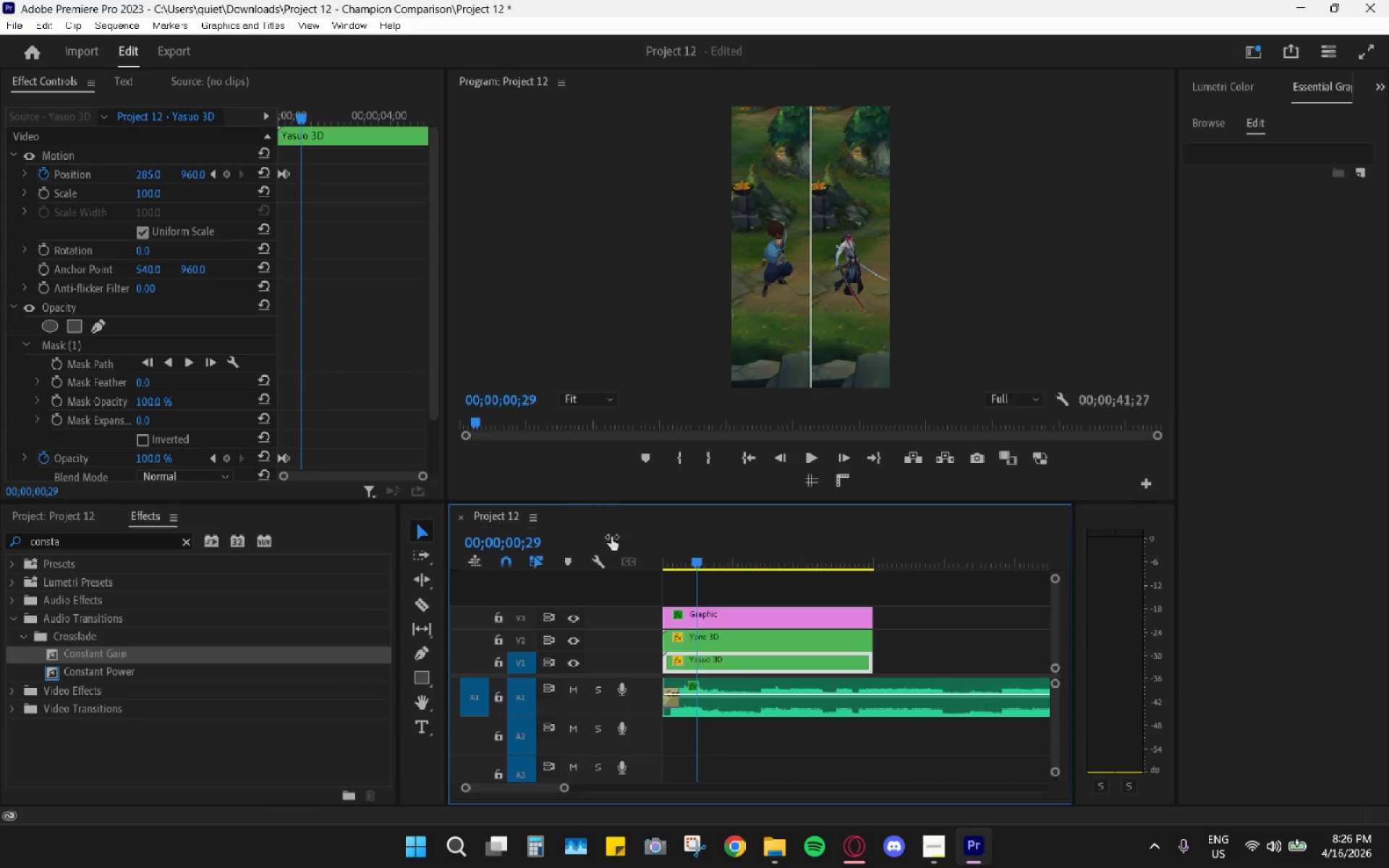 
left_click_drag(start_coordinate=[698, 557], to_coordinate=[611, 568])
 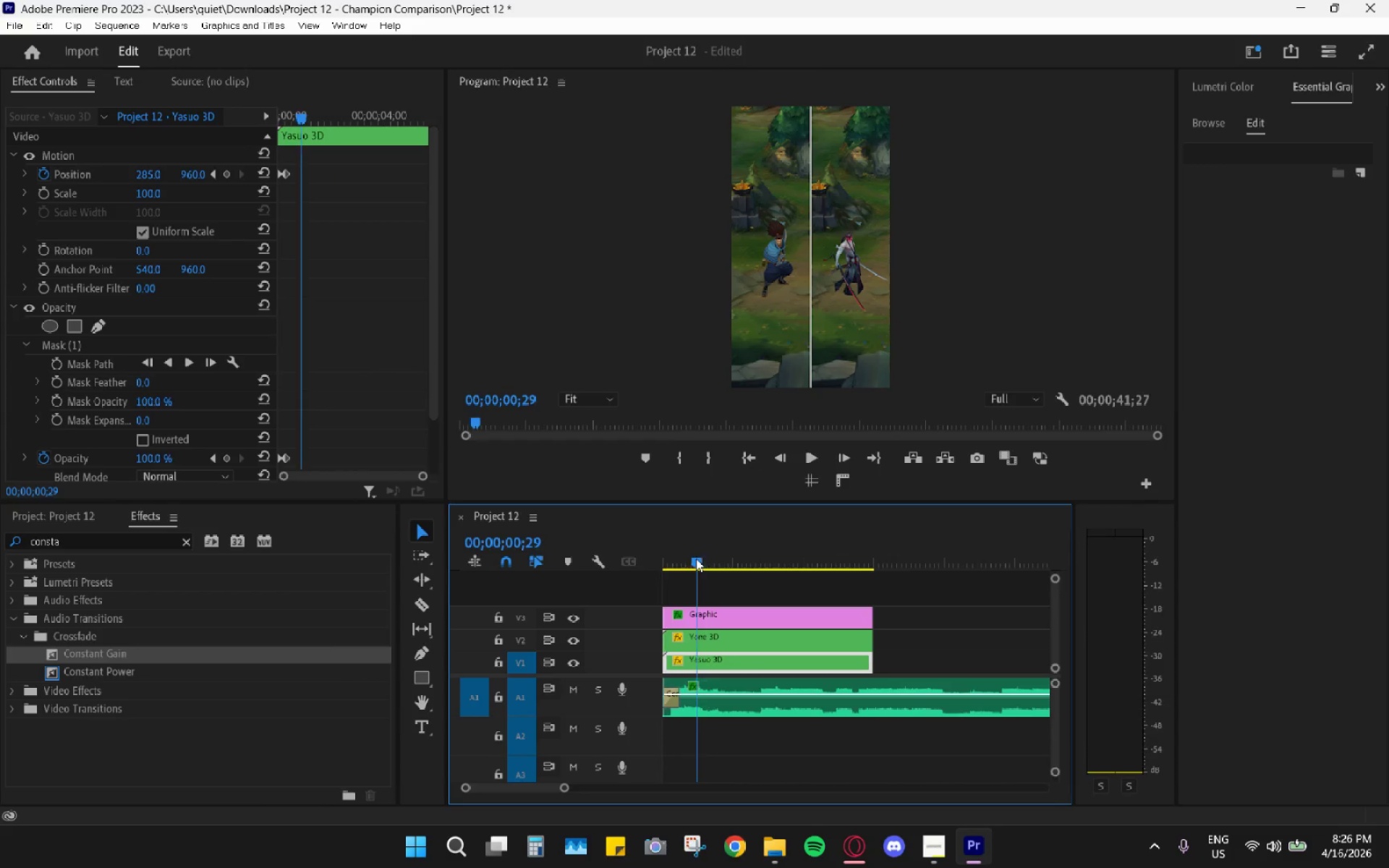 
key(Space)
 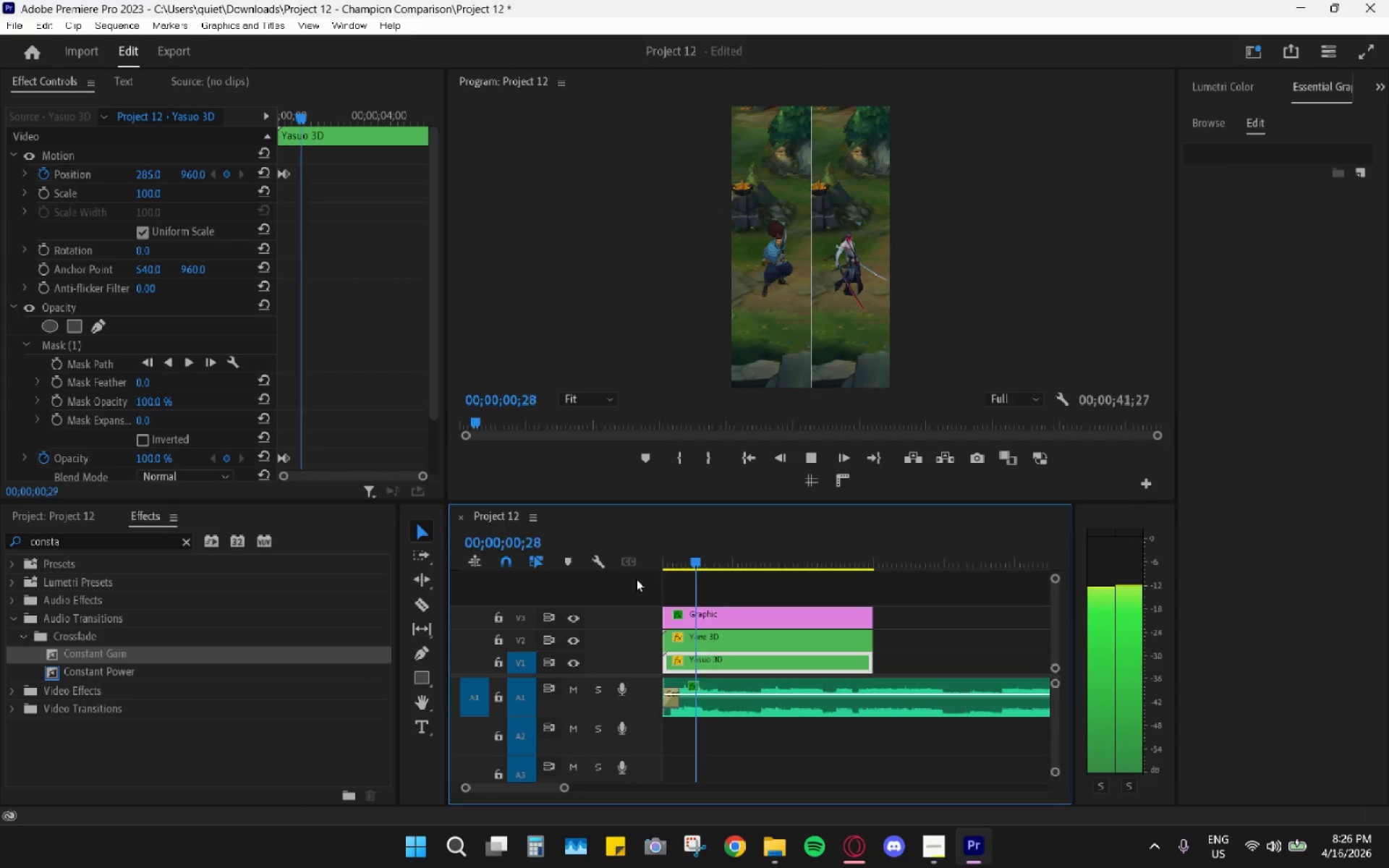 
key(Space)
 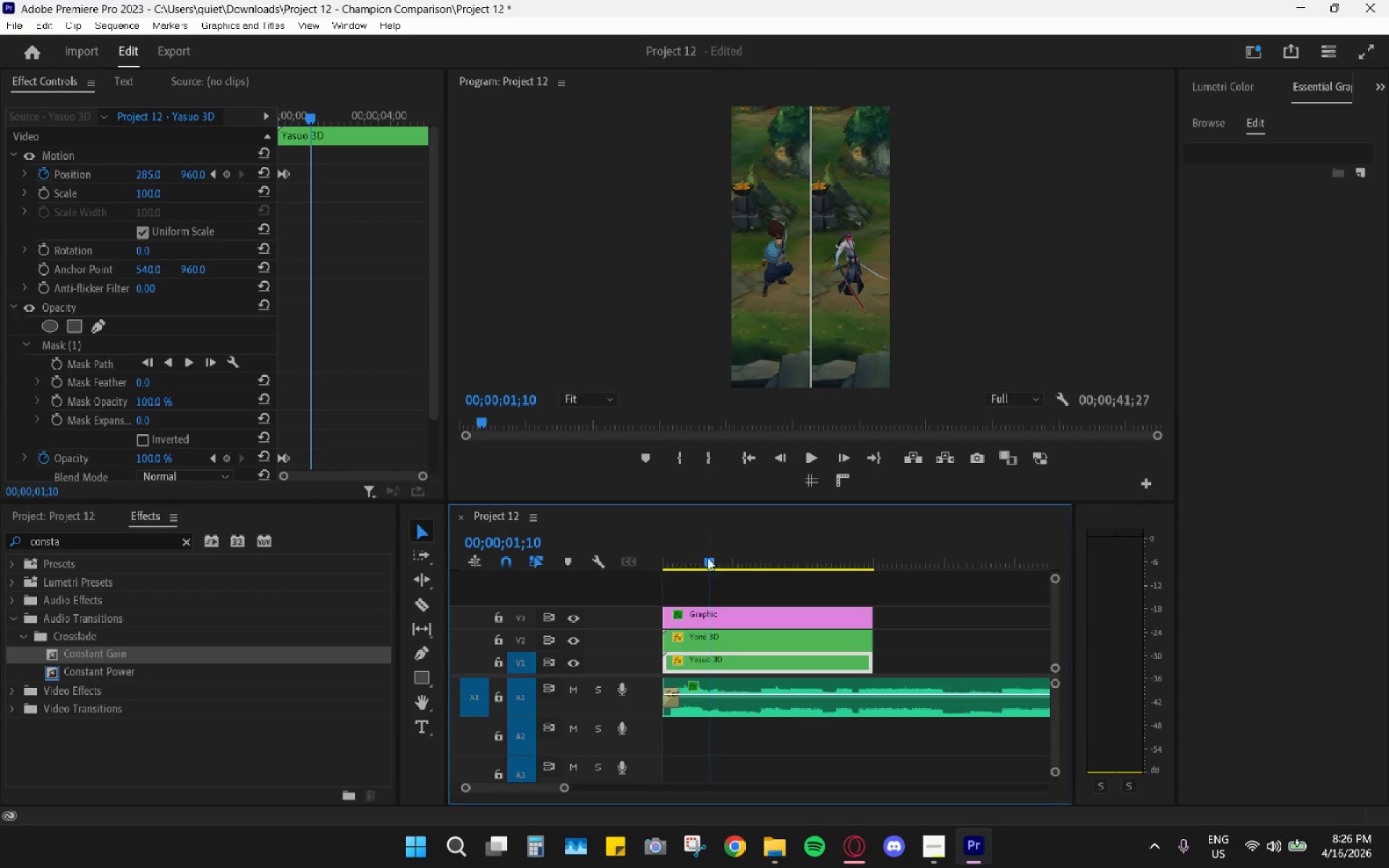 
left_click_drag(start_coordinate=[708, 558], to_coordinate=[526, 567])
 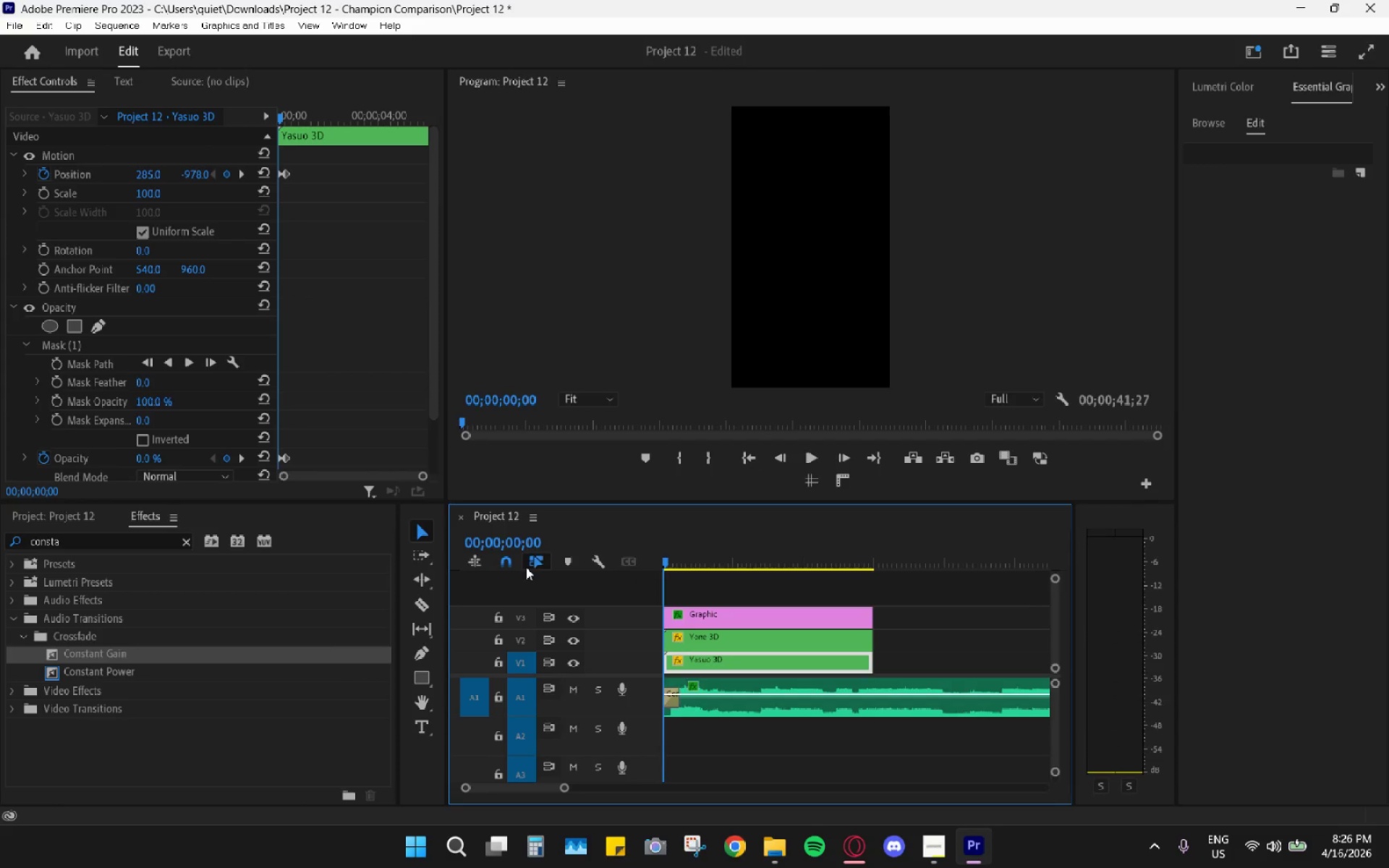 
key(Space)
 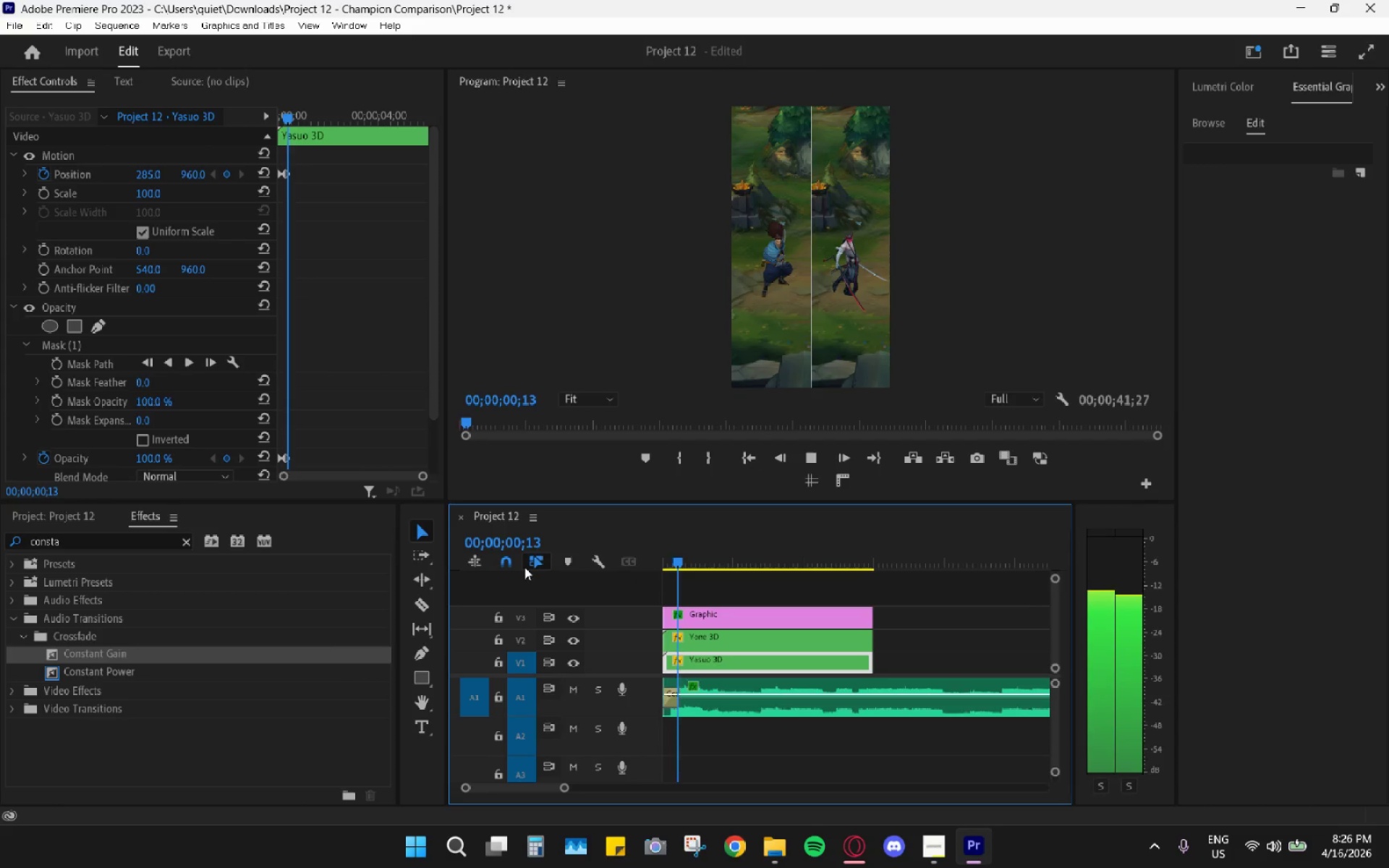 
key(Space)
 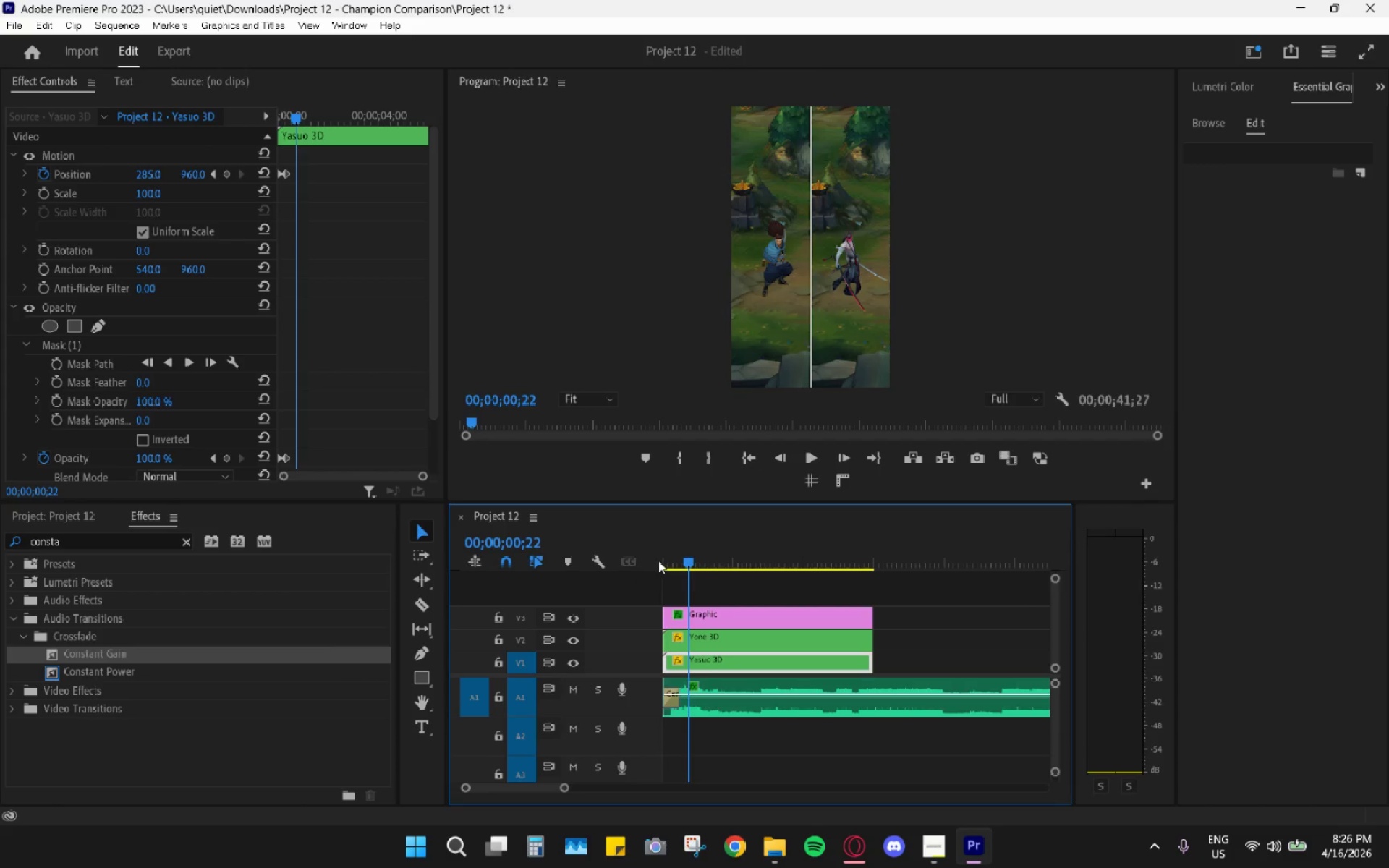 
left_click_drag(start_coordinate=[668, 558], to_coordinate=[551, 576])
 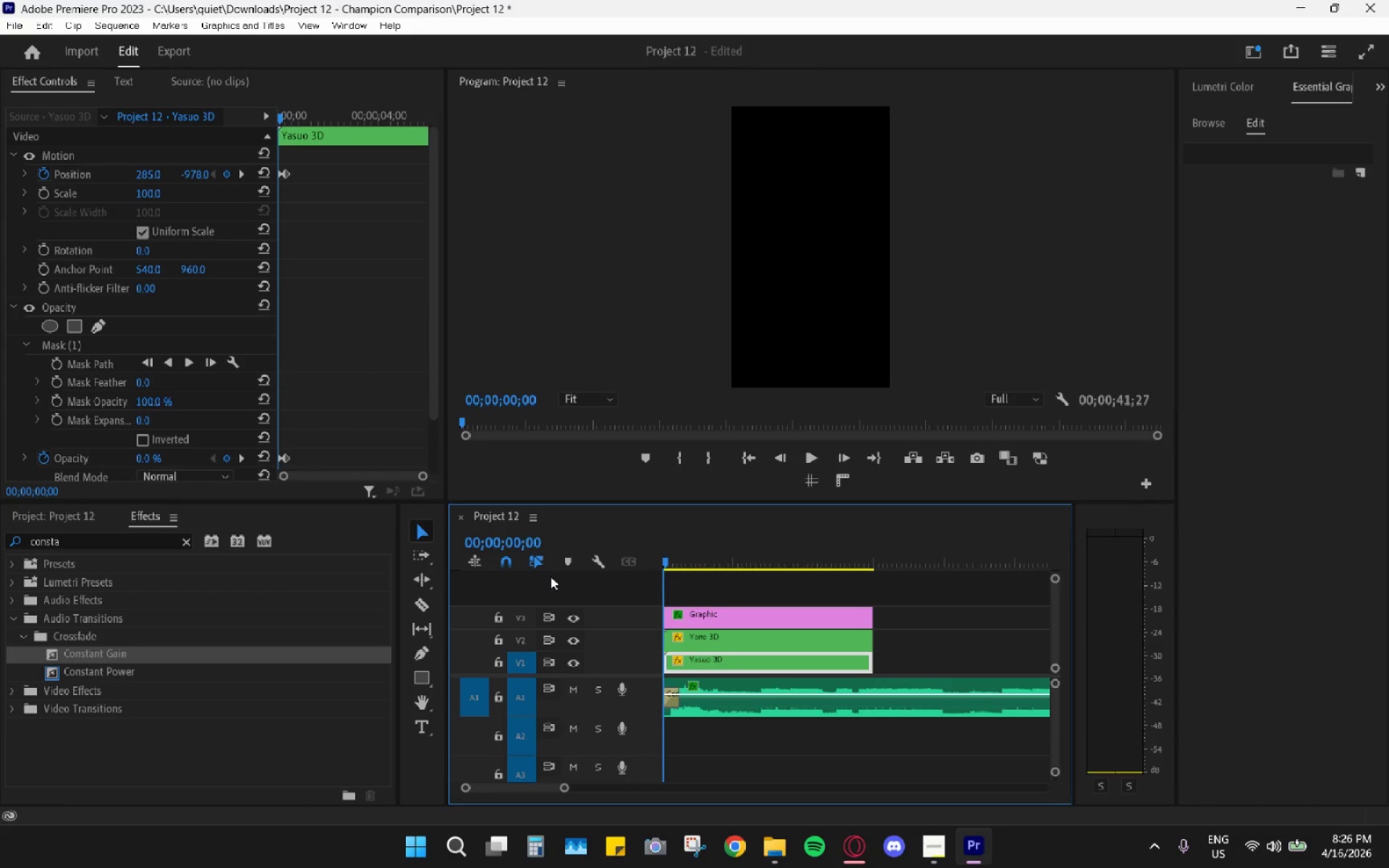 
key(Space)
 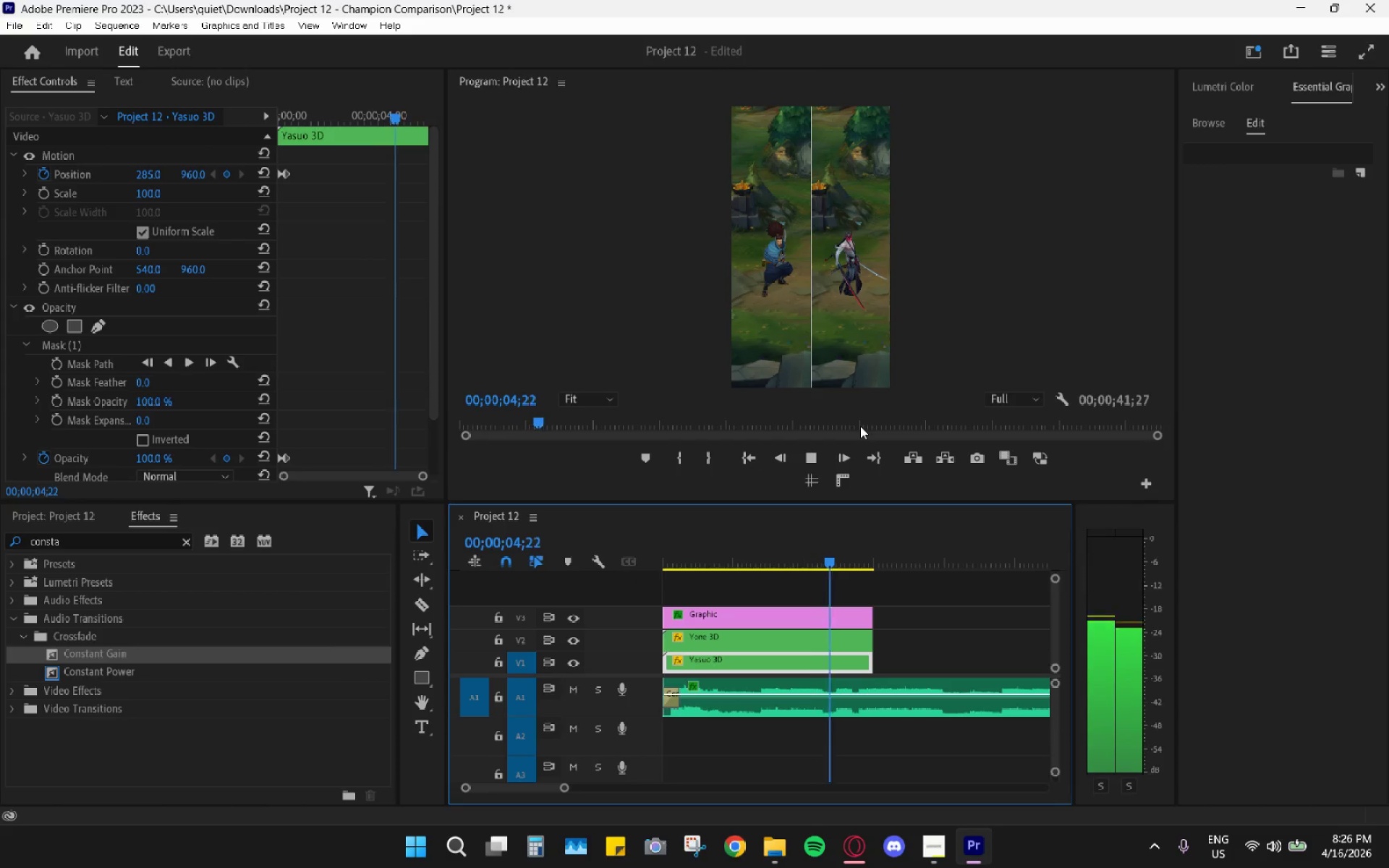 
wait(6.42)
 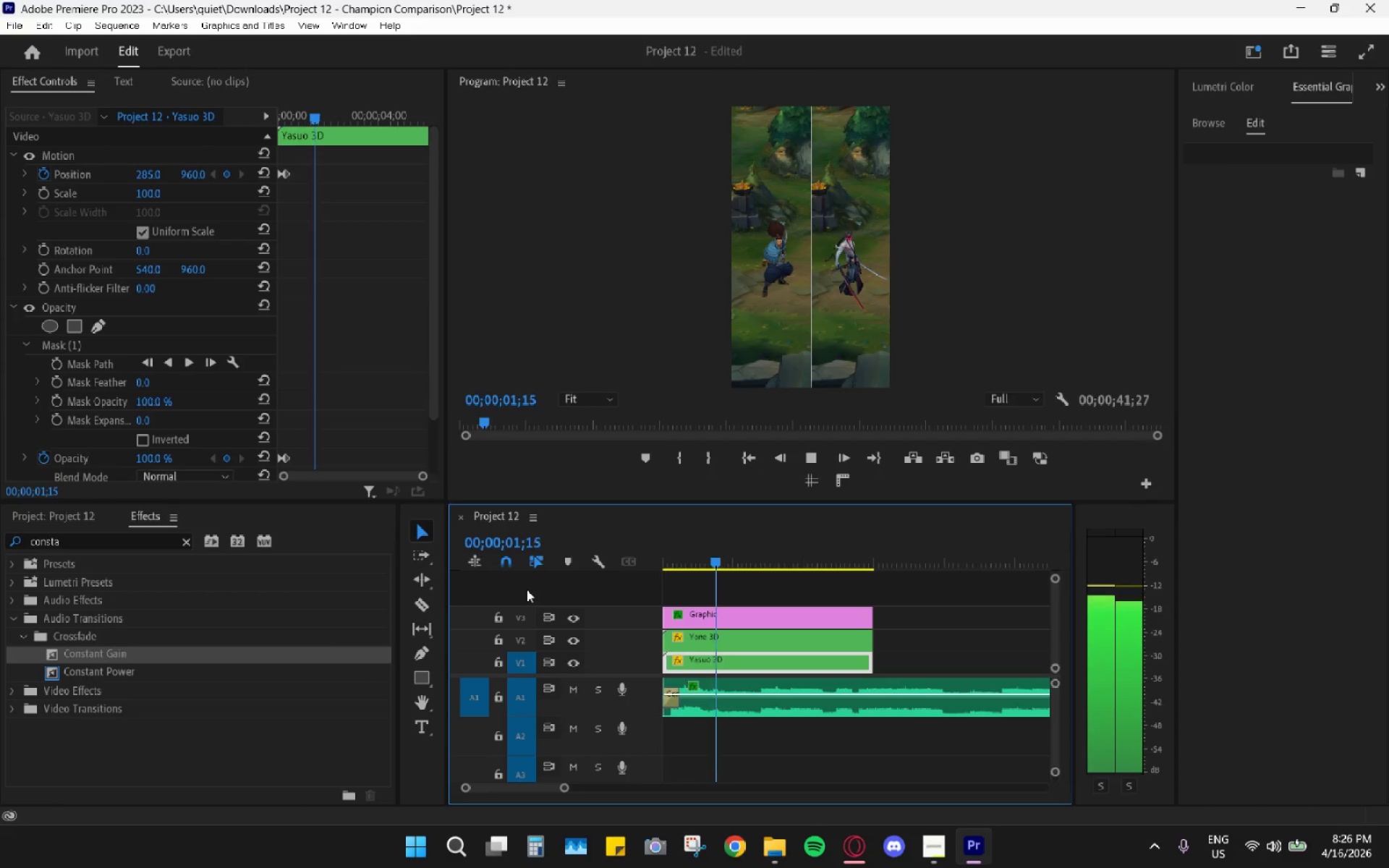 
key(Space)
 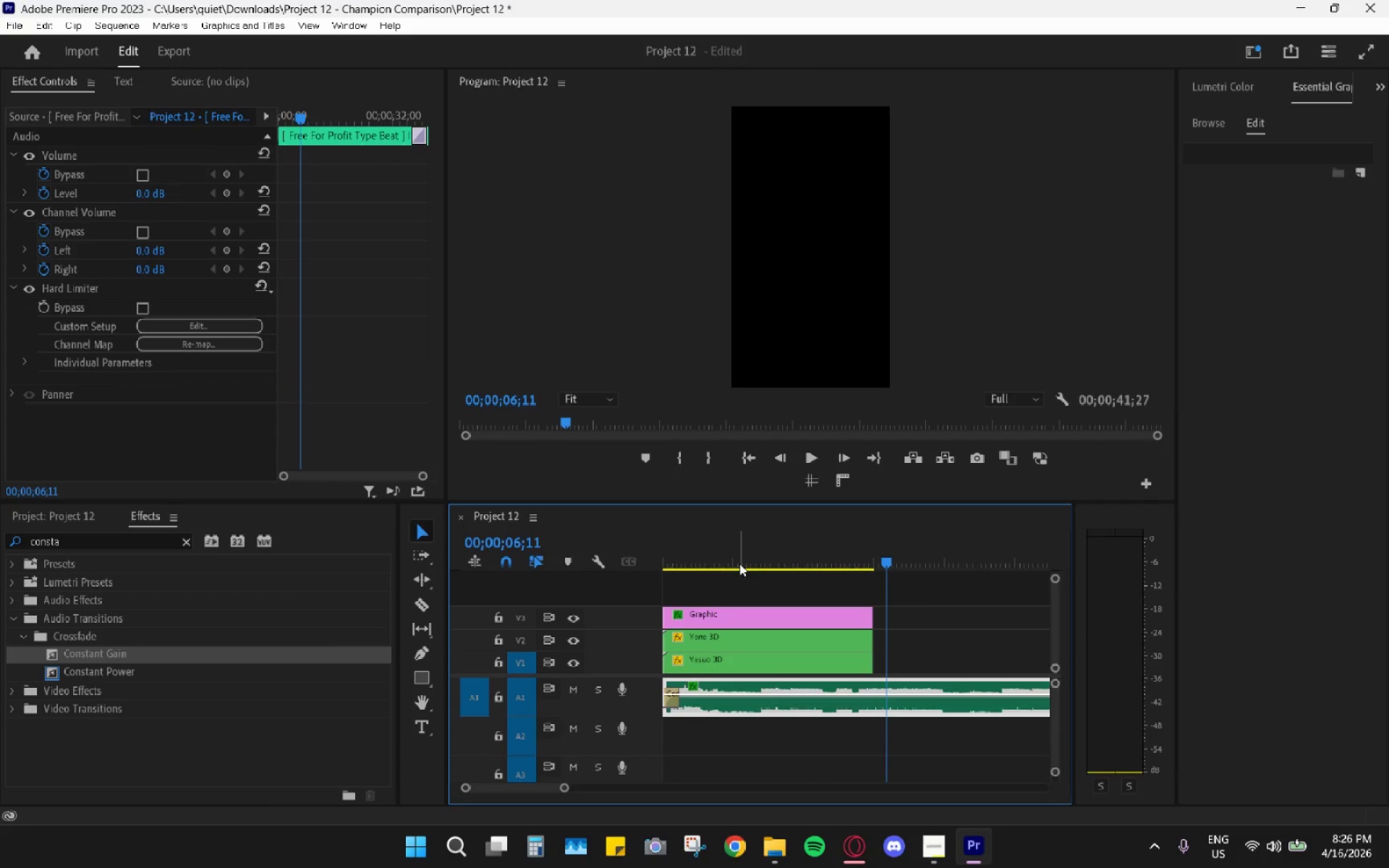 
left_click_drag(start_coordinate=[726, 532], to_coordinate=[483, 549])
 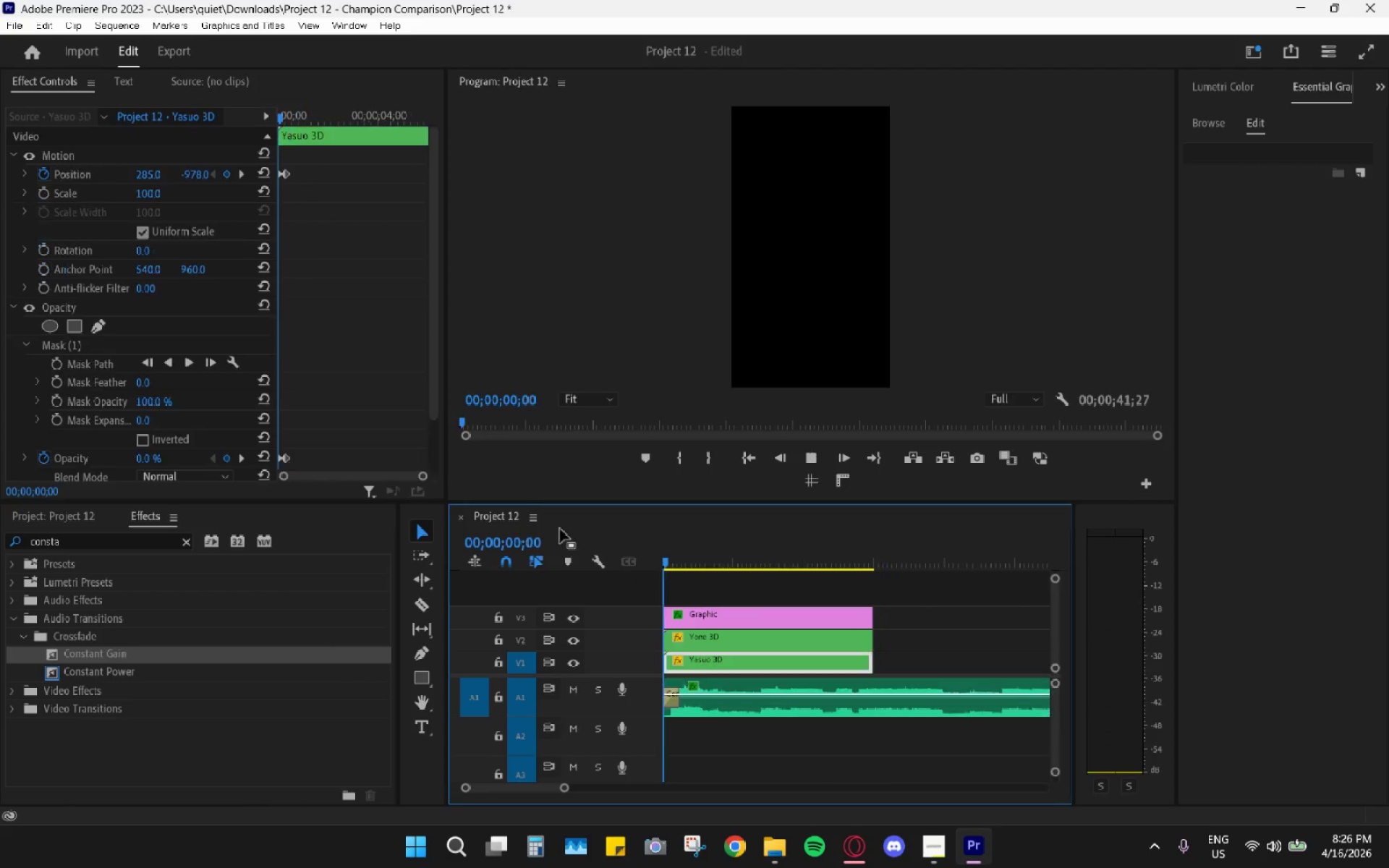 
key(Space)
 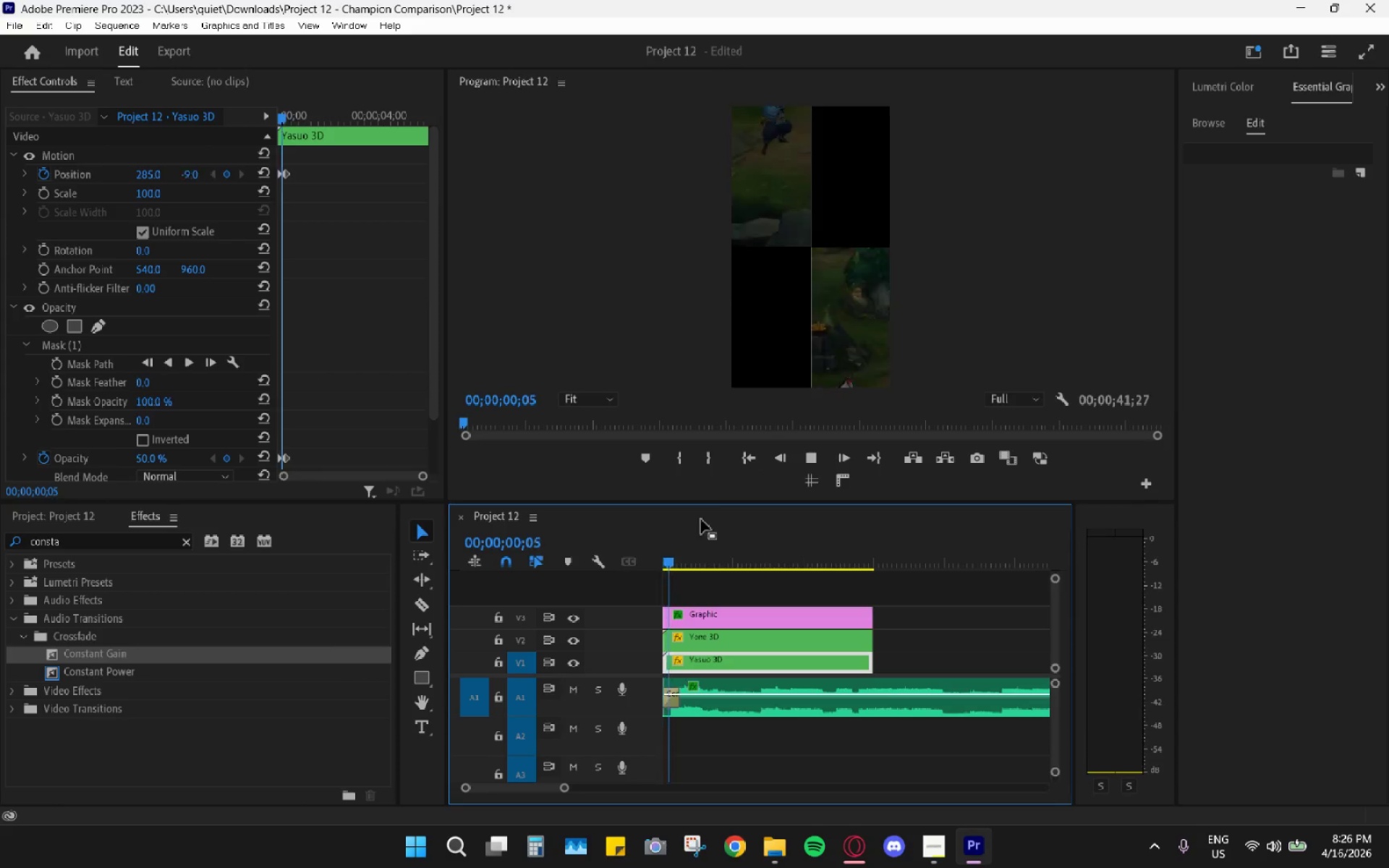 
hold_key(key=AltLeft, duration=1.09)
scroll: coordinate [841, 534], scroll_direction: down, amount: 11.0
 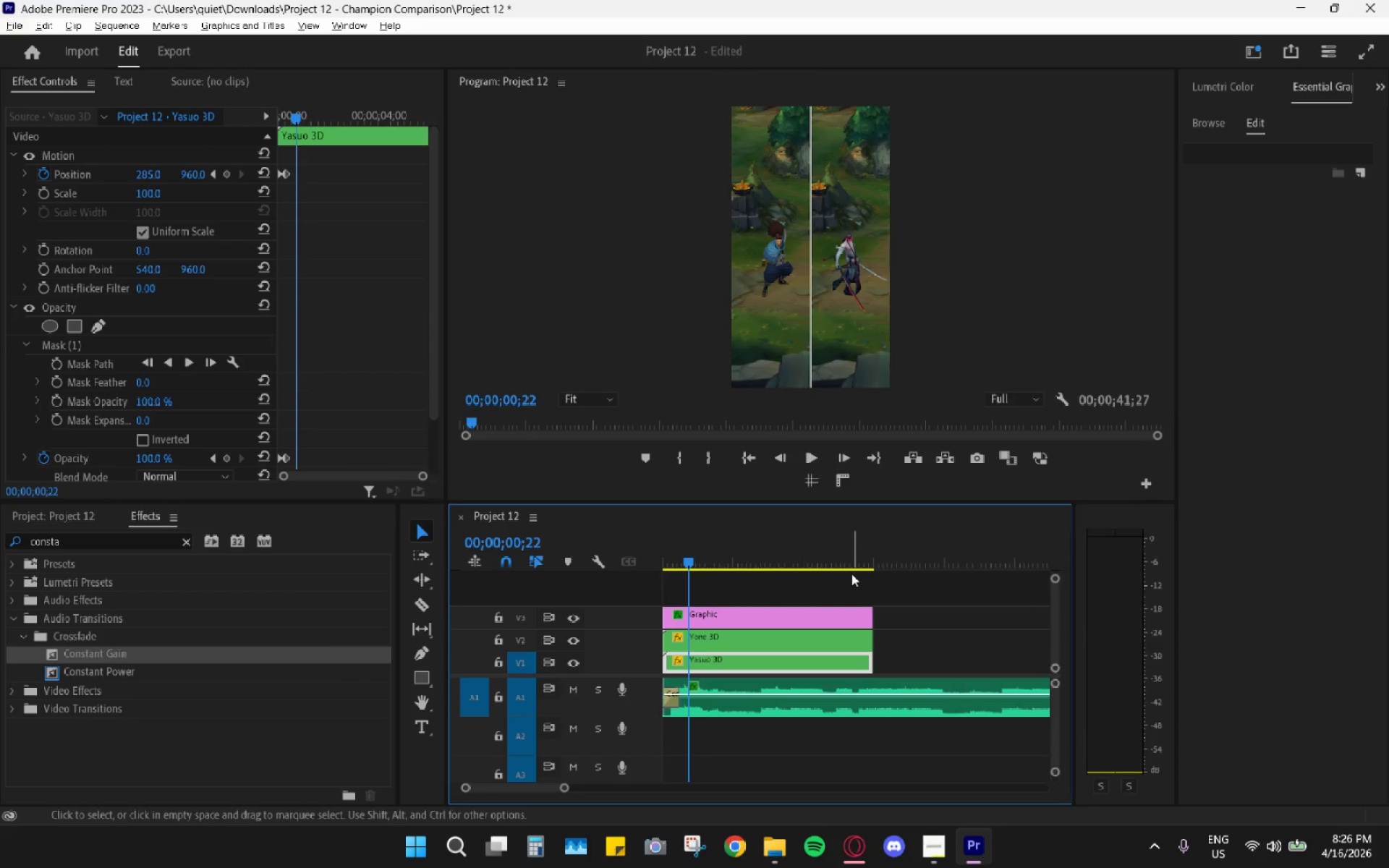 
wait(10.05)
 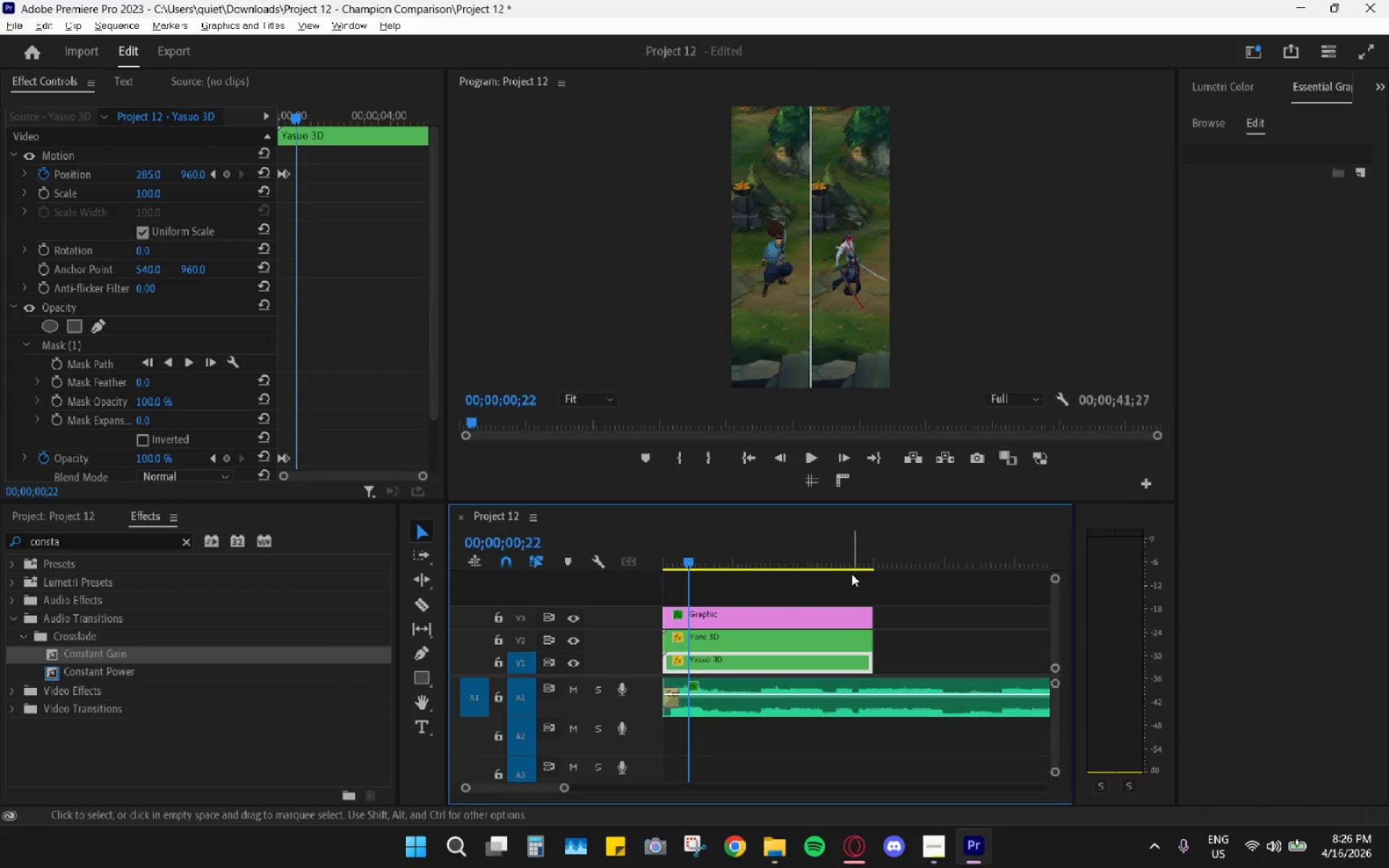 
left_click_drag(start_coordinate=[685, 556], to_coordinate=[612, 555])
 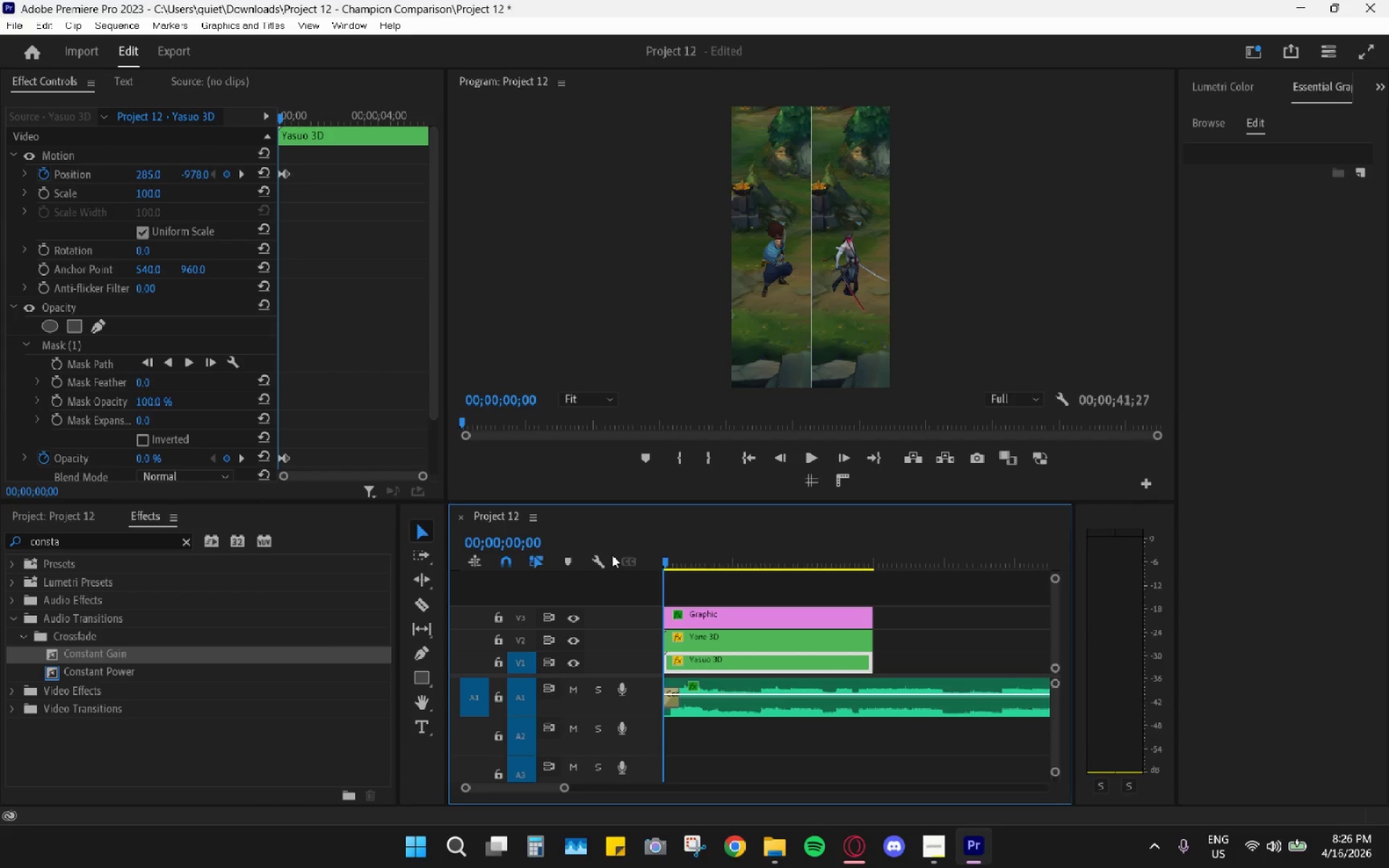 
key(Space)
 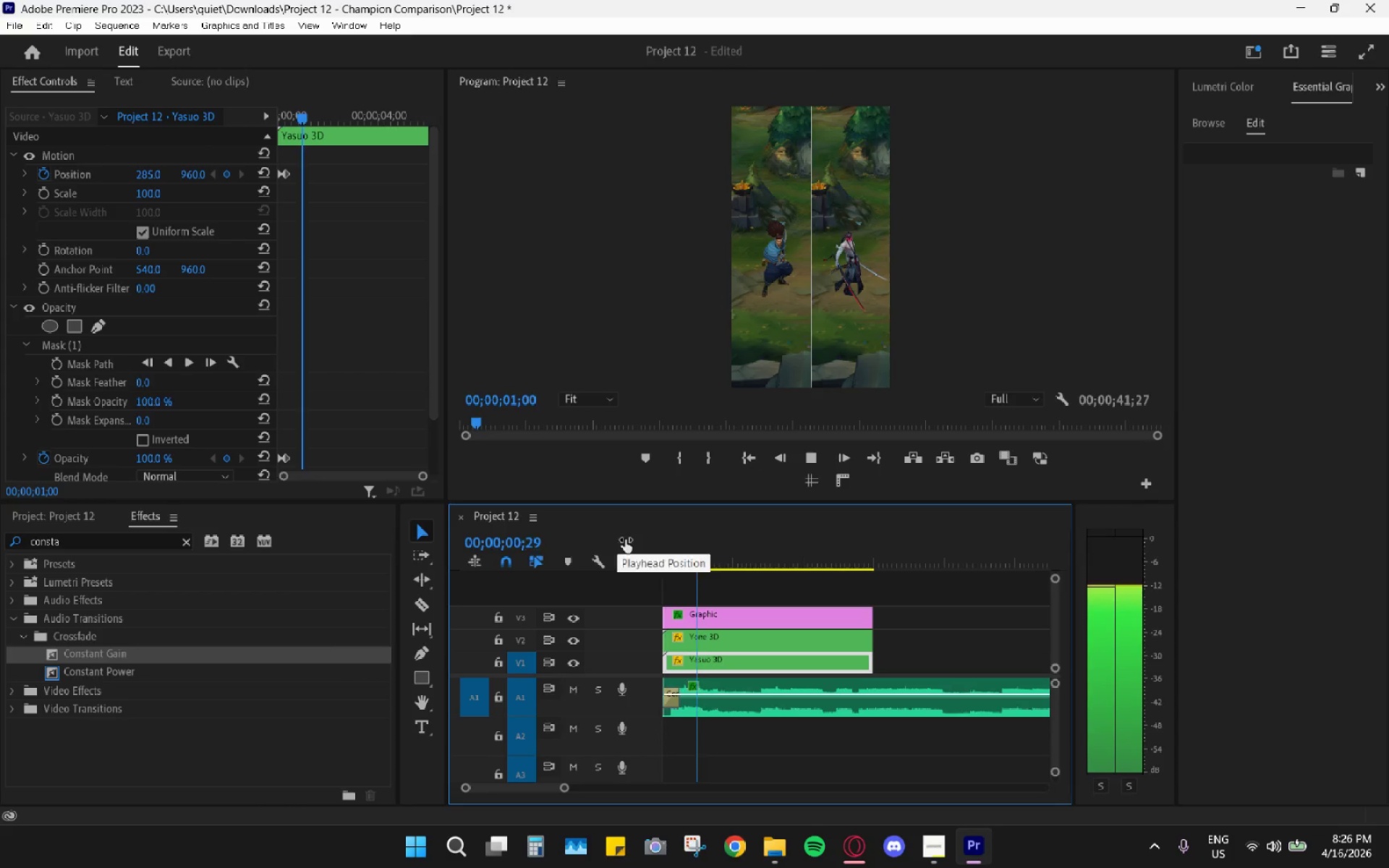 
hold_key(key=AltLeft, duration=0.69)
scroll: coordinate [789, 678], scroll_direction: down, amount: 9.0
 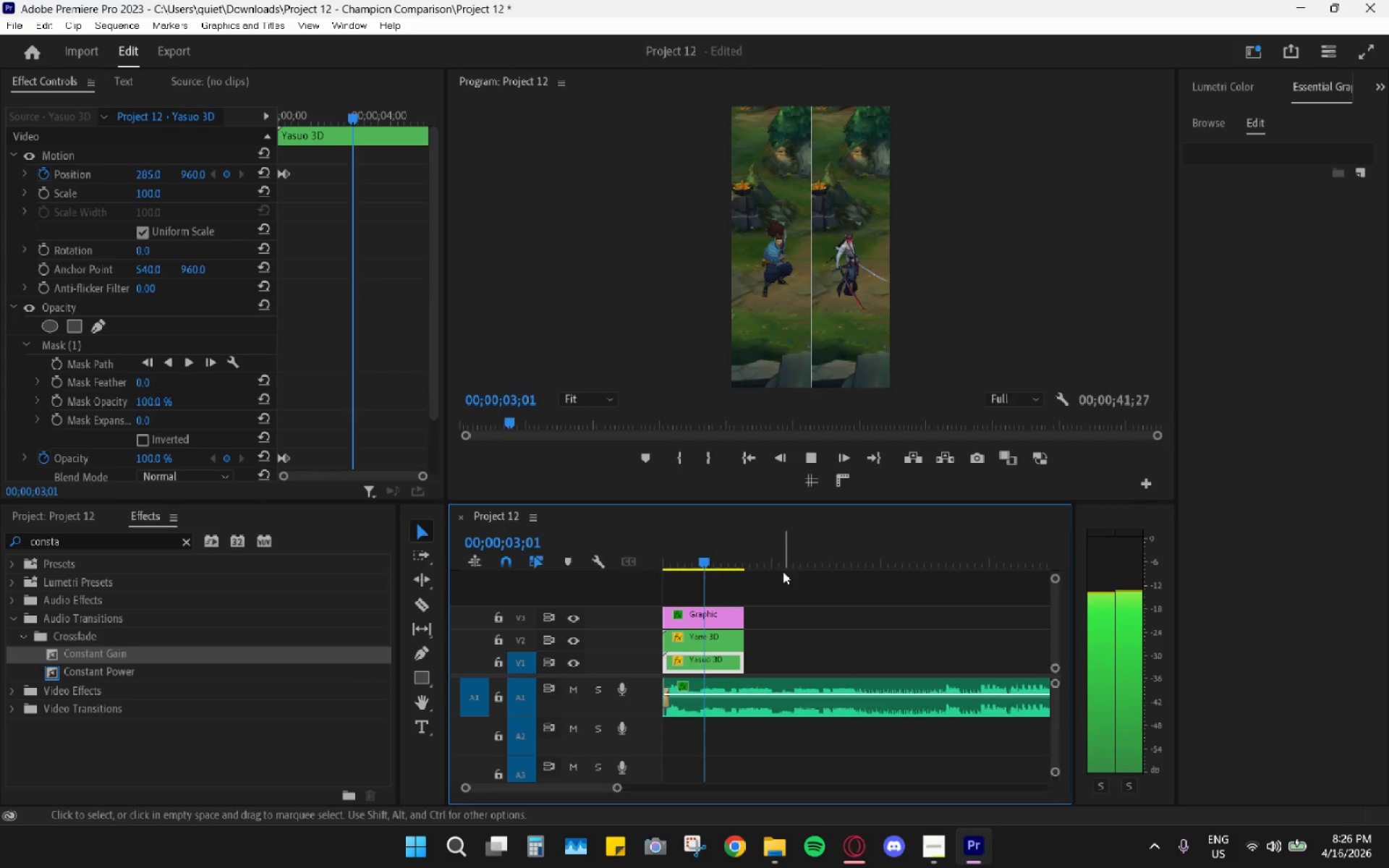 
key(Space)
 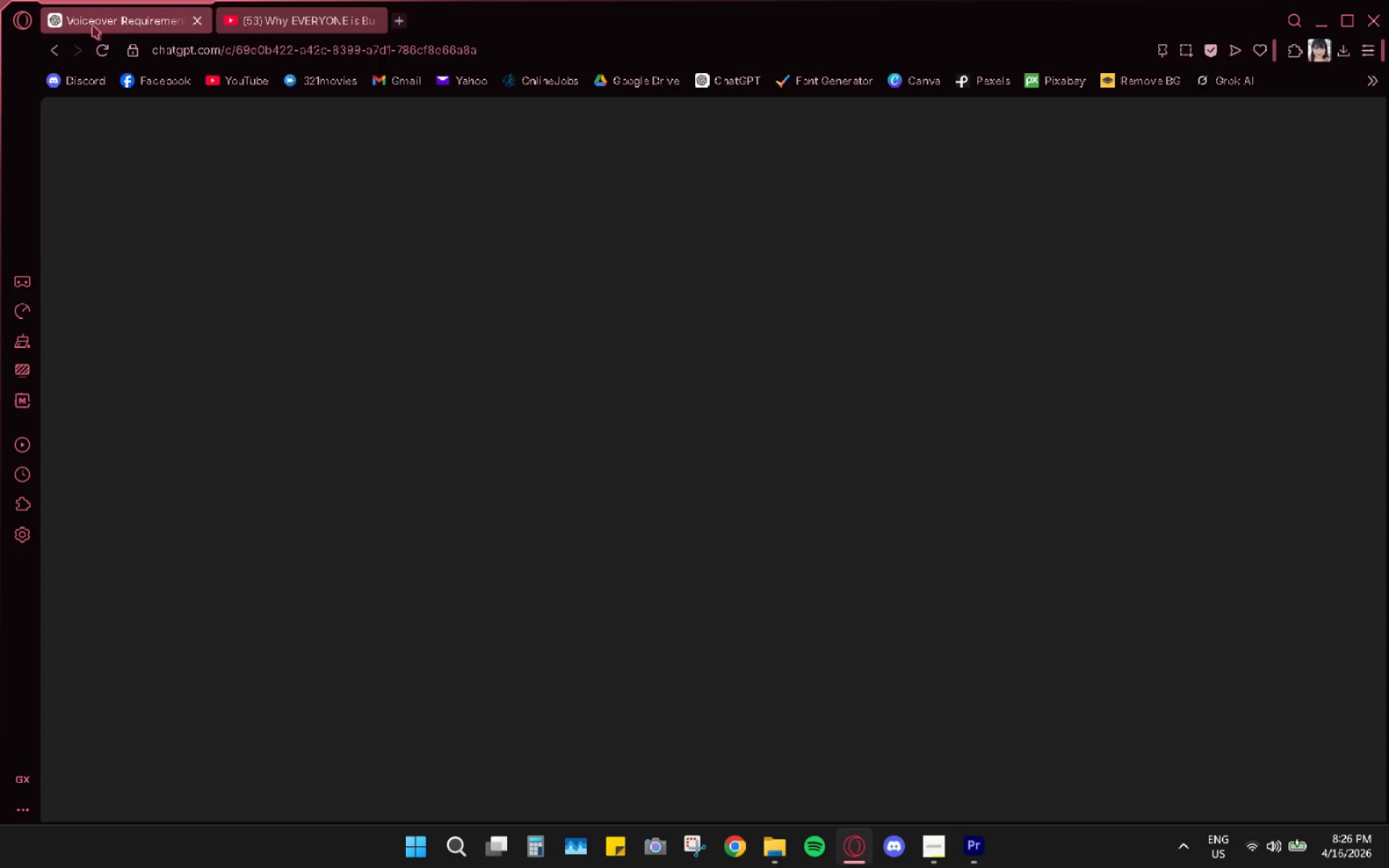 
scroll: coordinate [649, 552], scroll_direction: up, amount: 29.0
 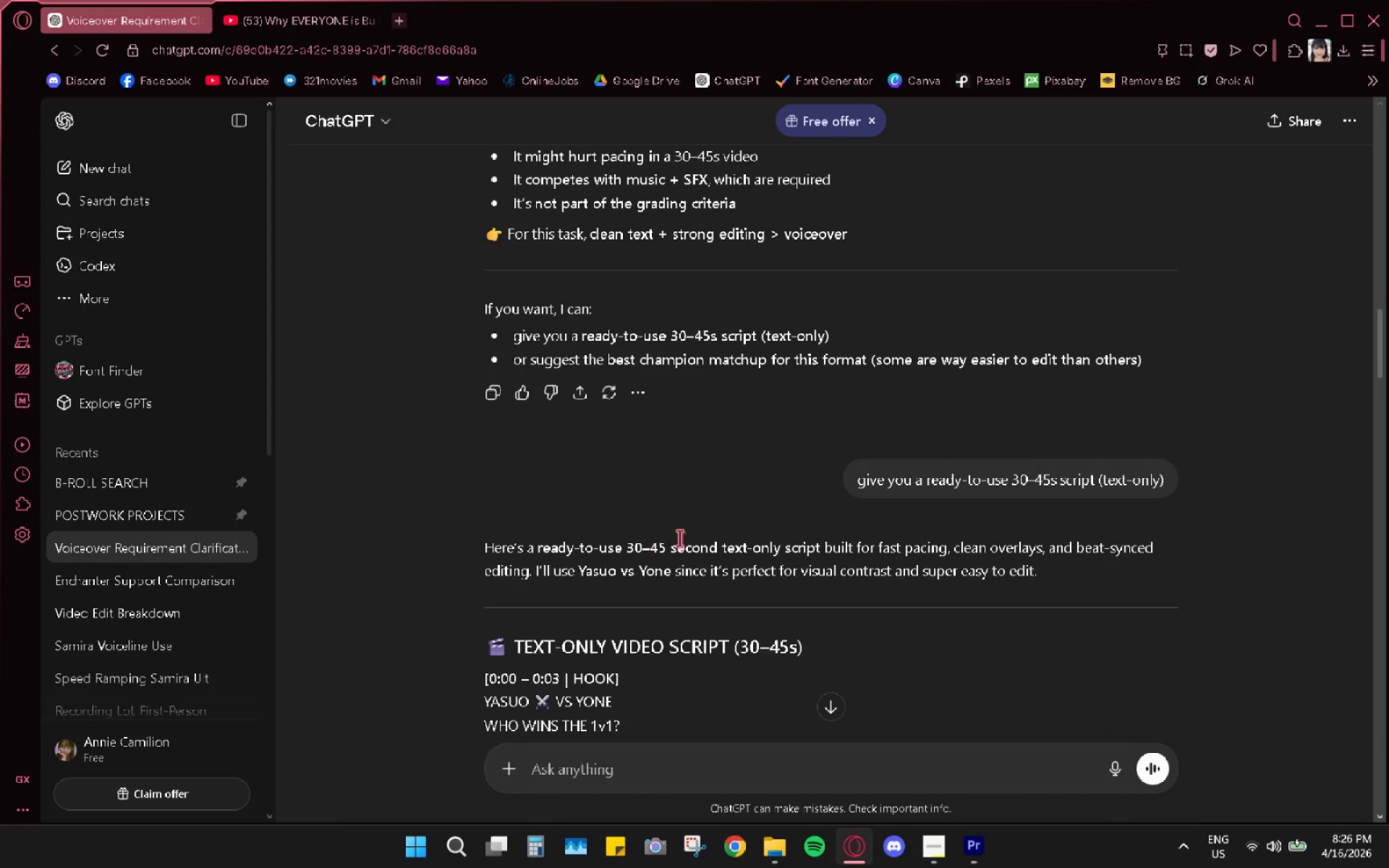 
scroll: coordinate [672, 570], scroll_direction: down, amount: 4.0
 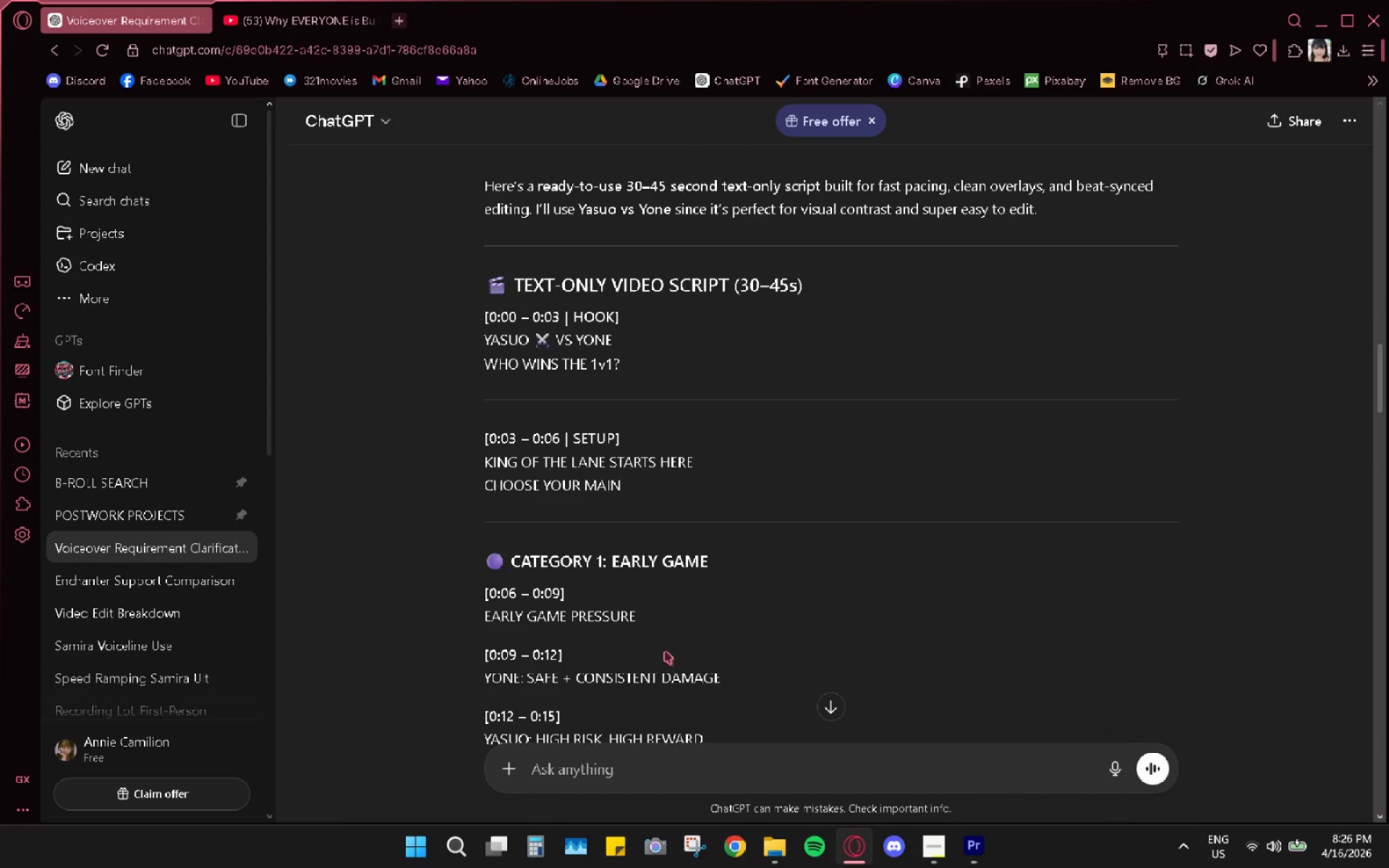 
wait(7.49)
 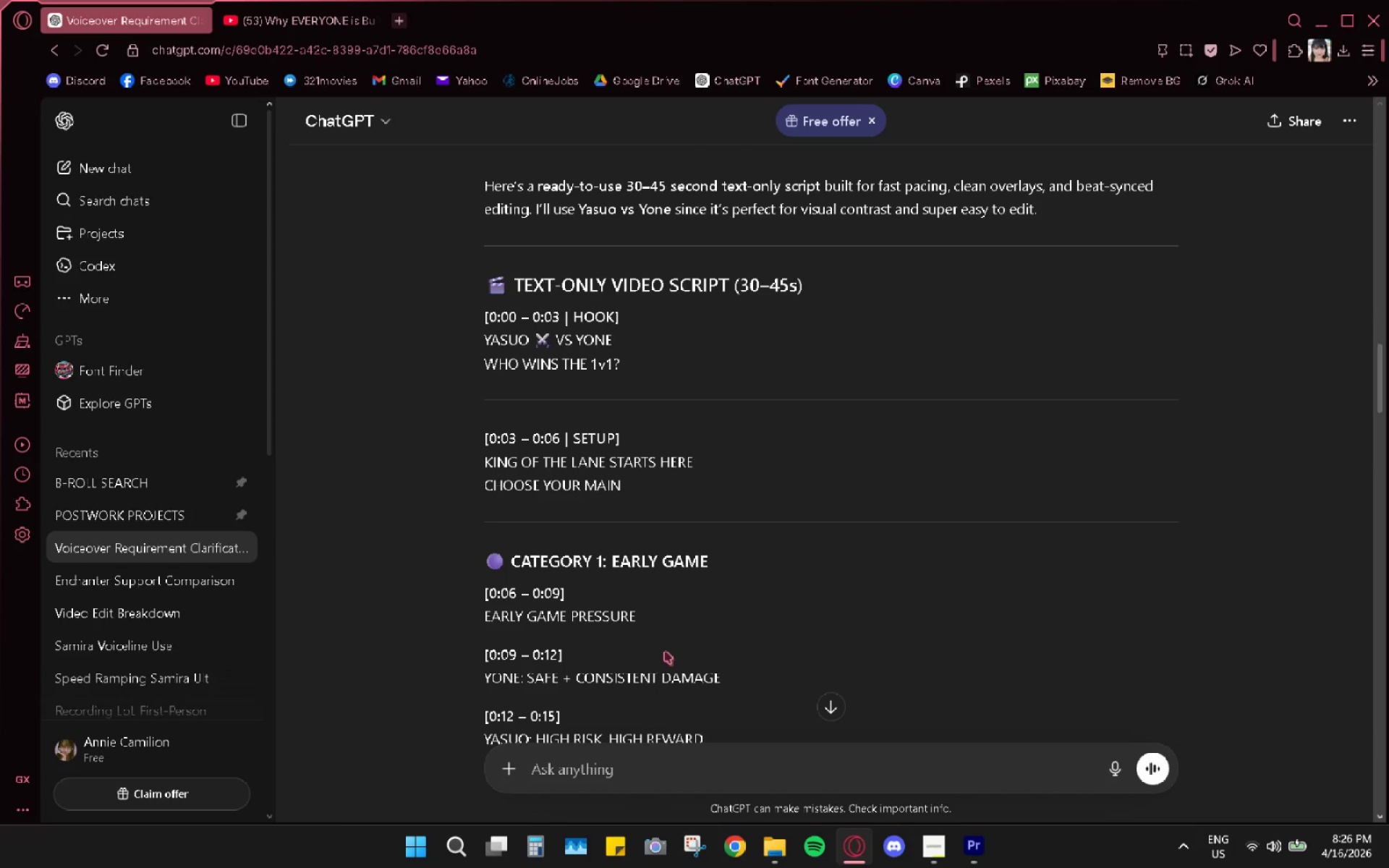 
scroll: coordinate [697, 676], scroll_direction: down, amount: 2.0
 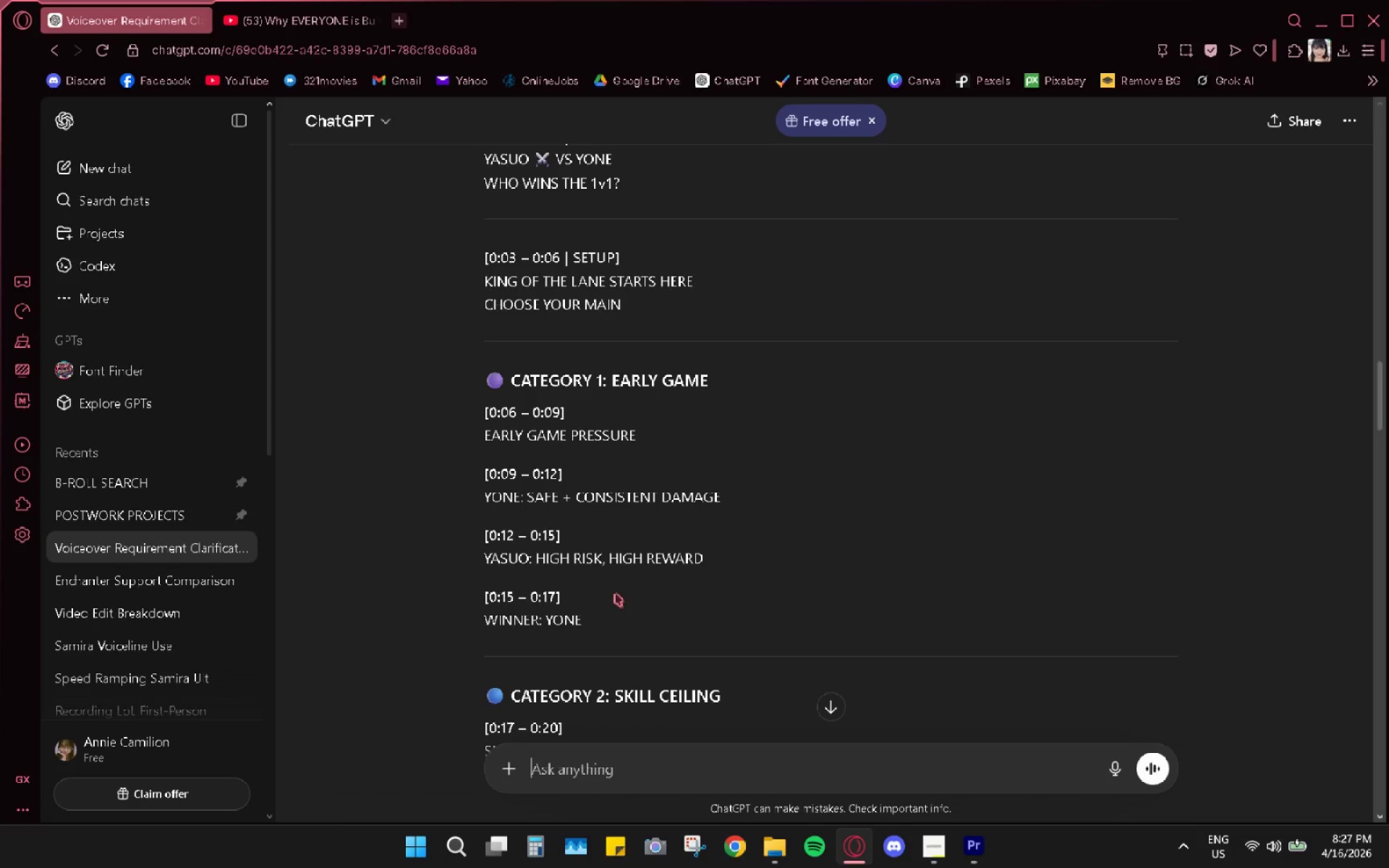 
wait(5.99)
 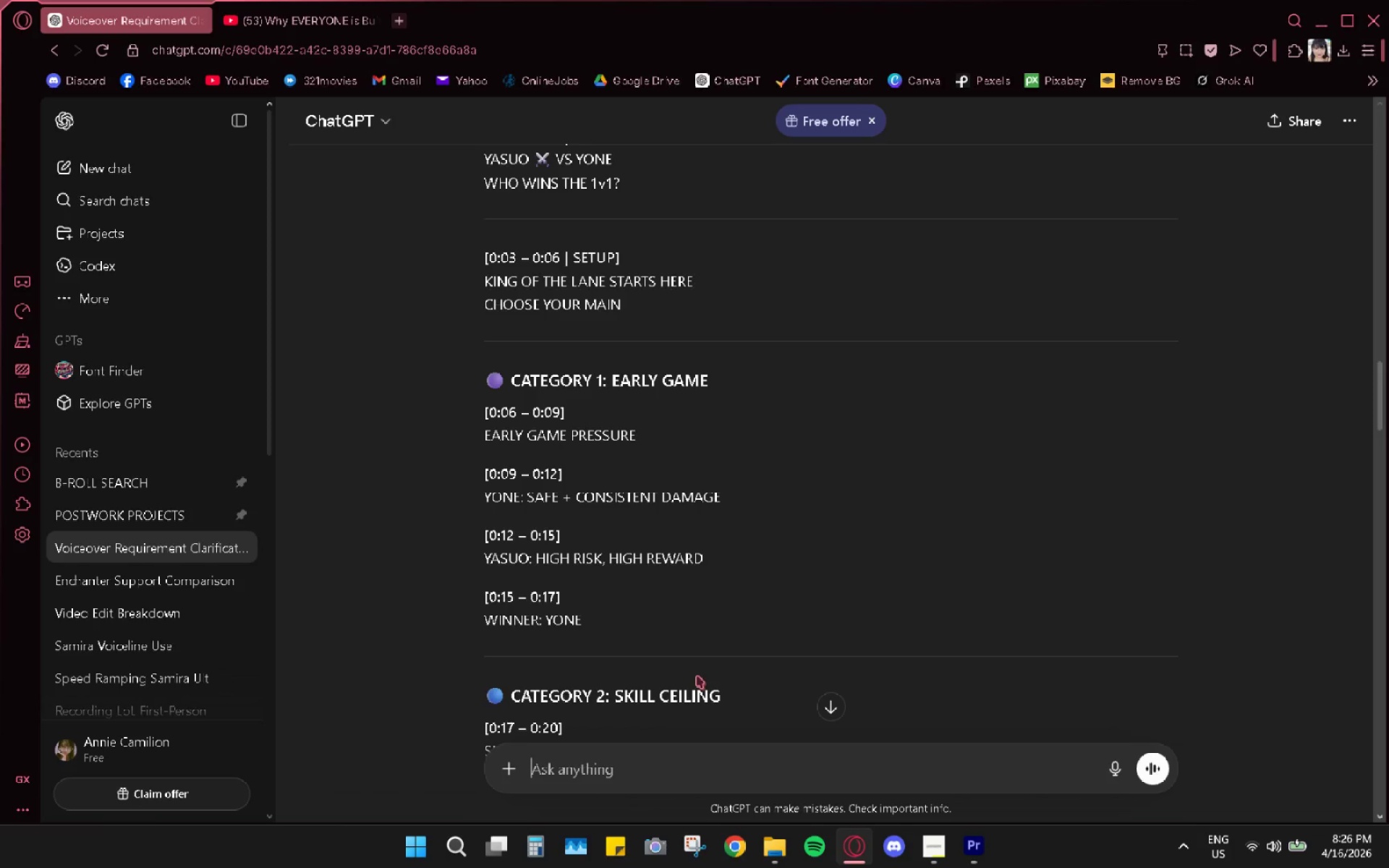 
scroll: coordinate [715, 403], scroll_direction: up, amount: 1.0
 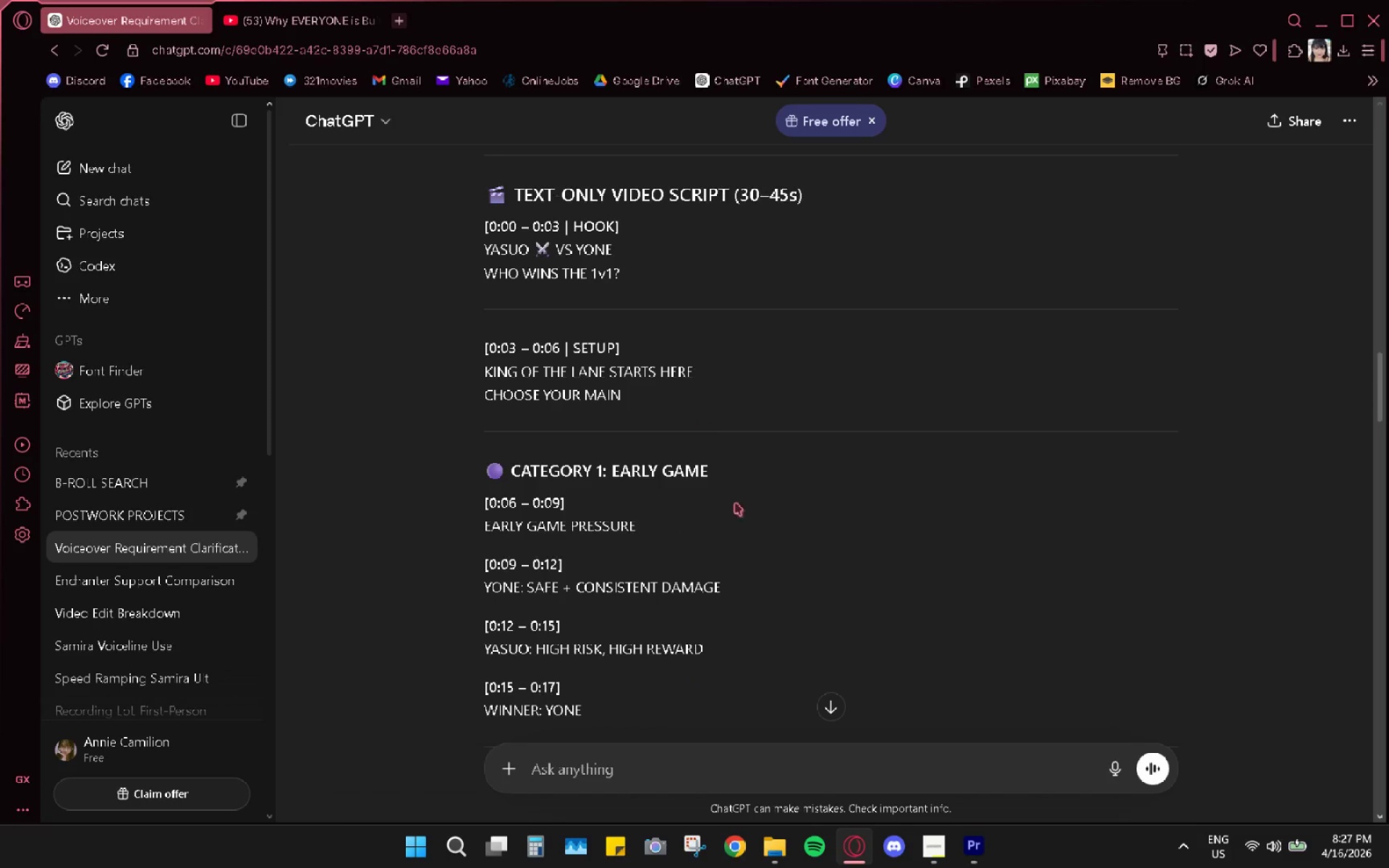 
mouse_move([948, 828])
 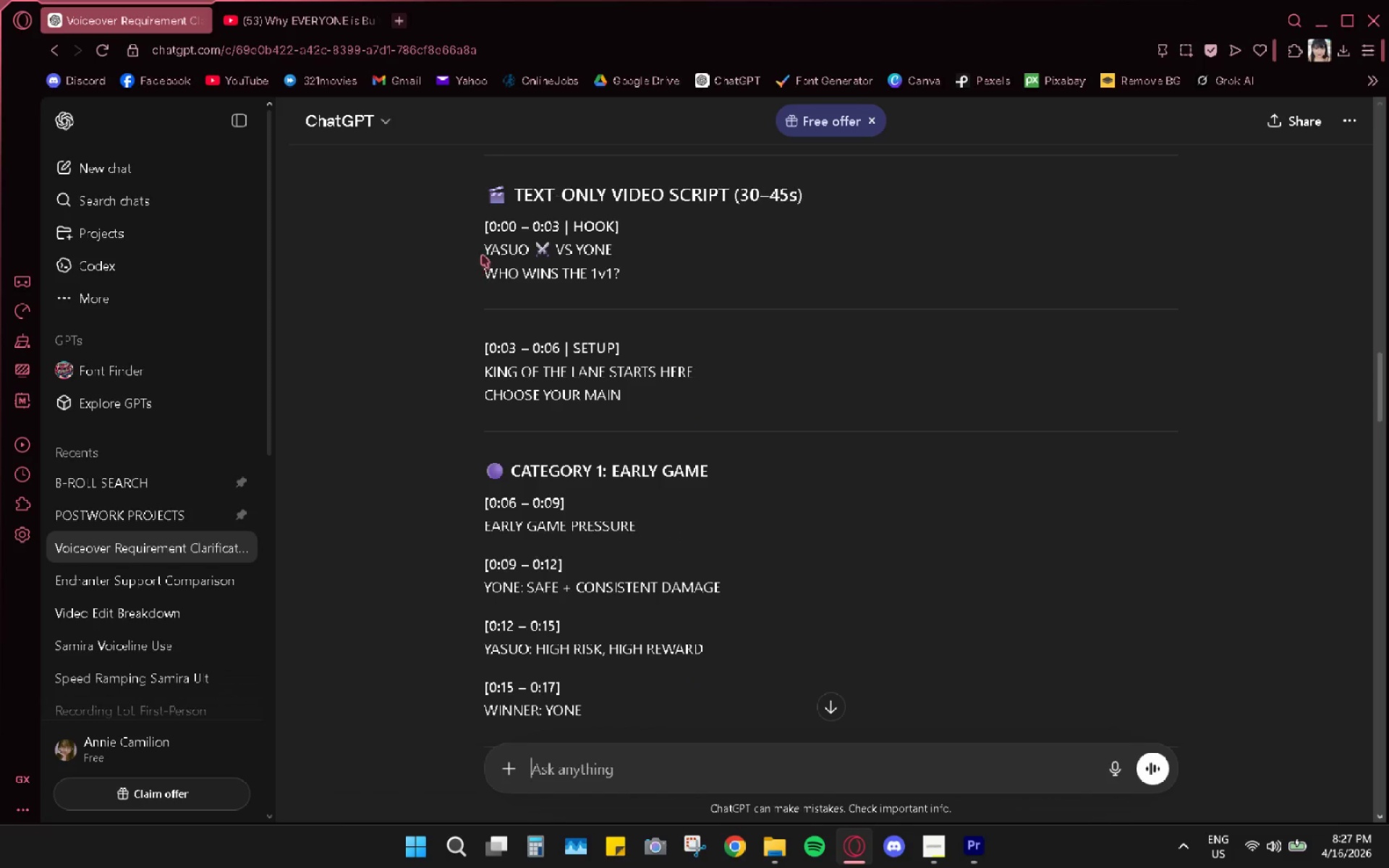 
left_click_drag(start_coordinate=[488, 250], to_coordinate=[621, 235])
 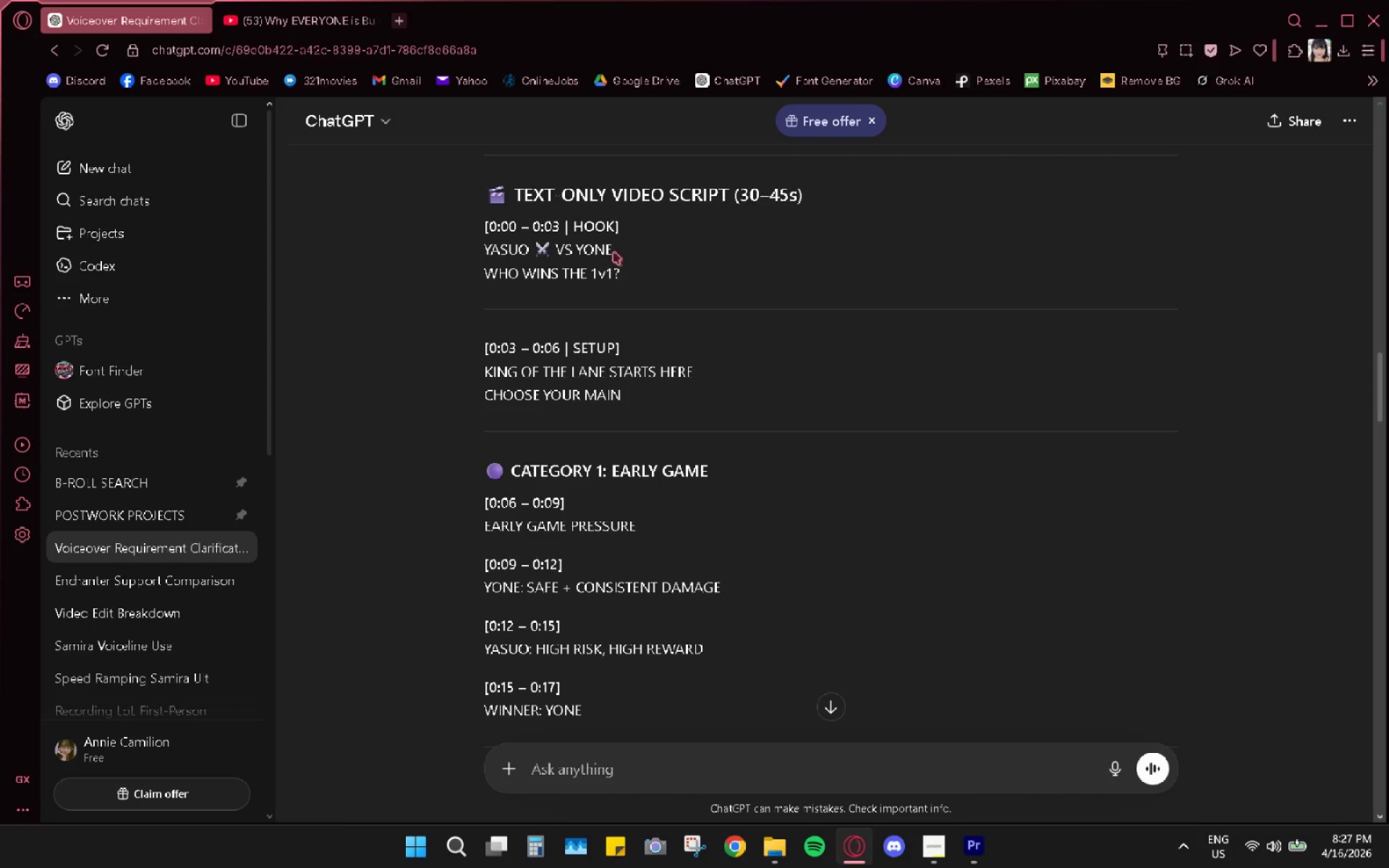 
left_click_drag(start_coordinate=[613, 252], to_coordinate=[429, 252])
 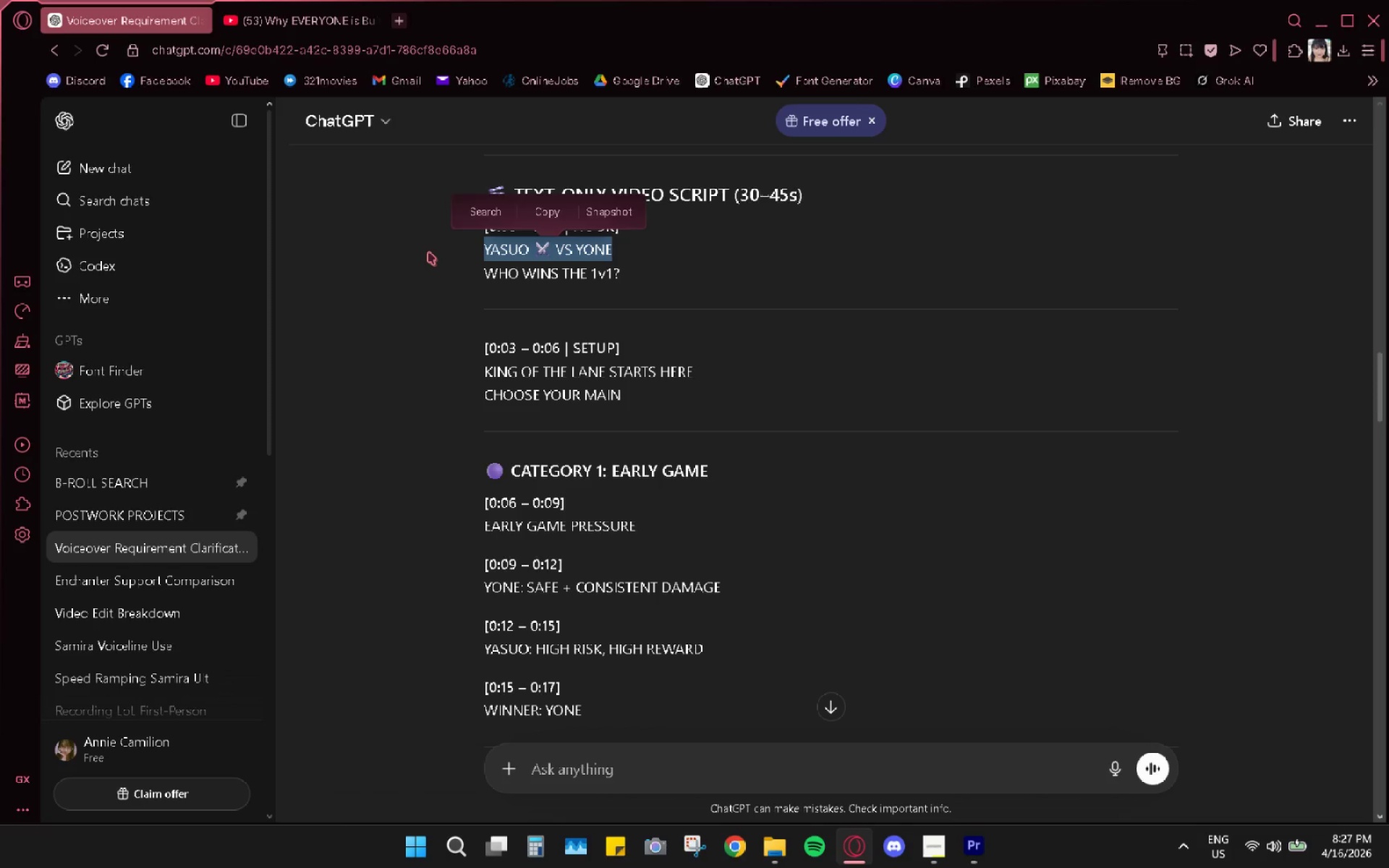 
key(Control+C)
 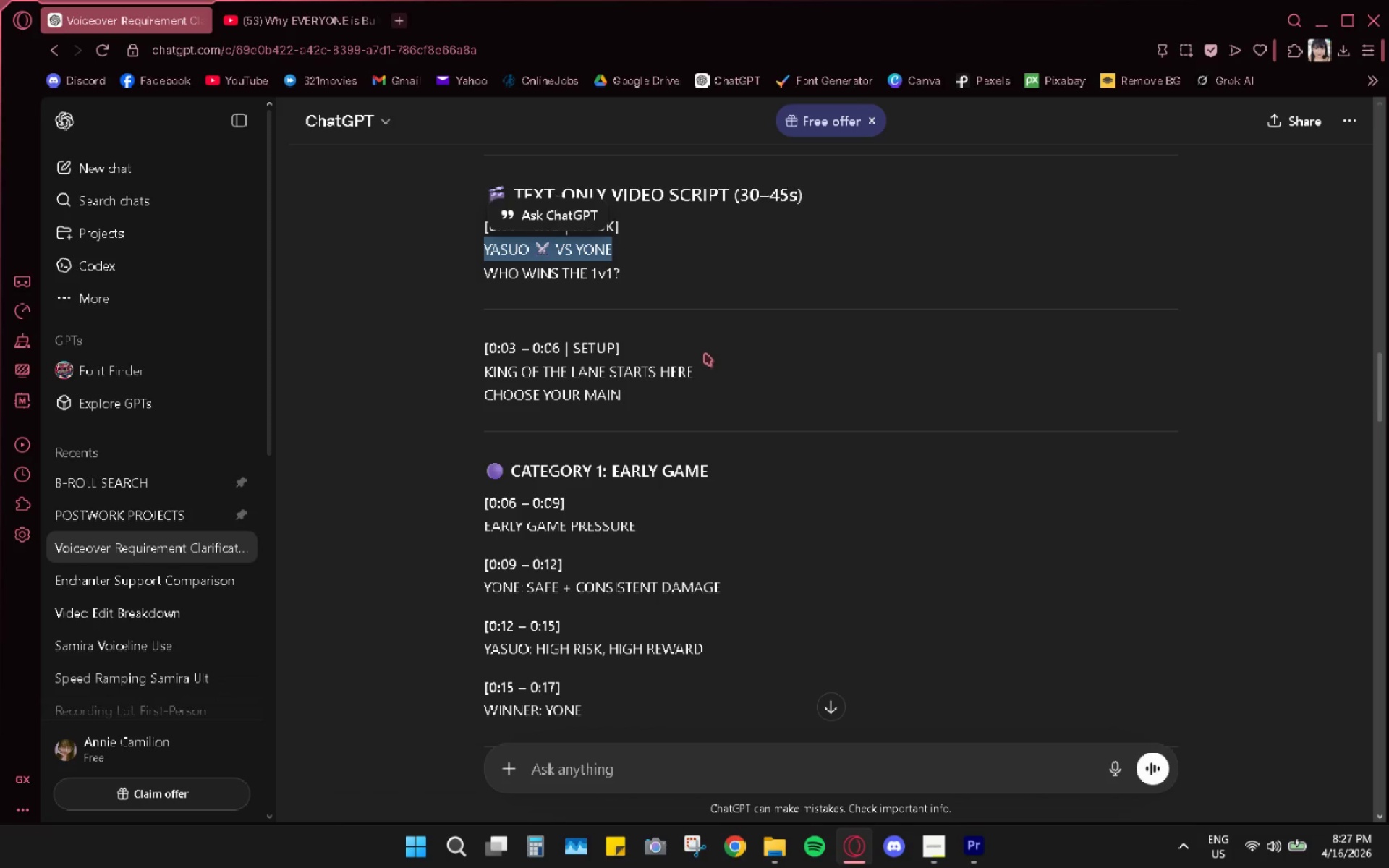 
key(Alt+AltLeft)
 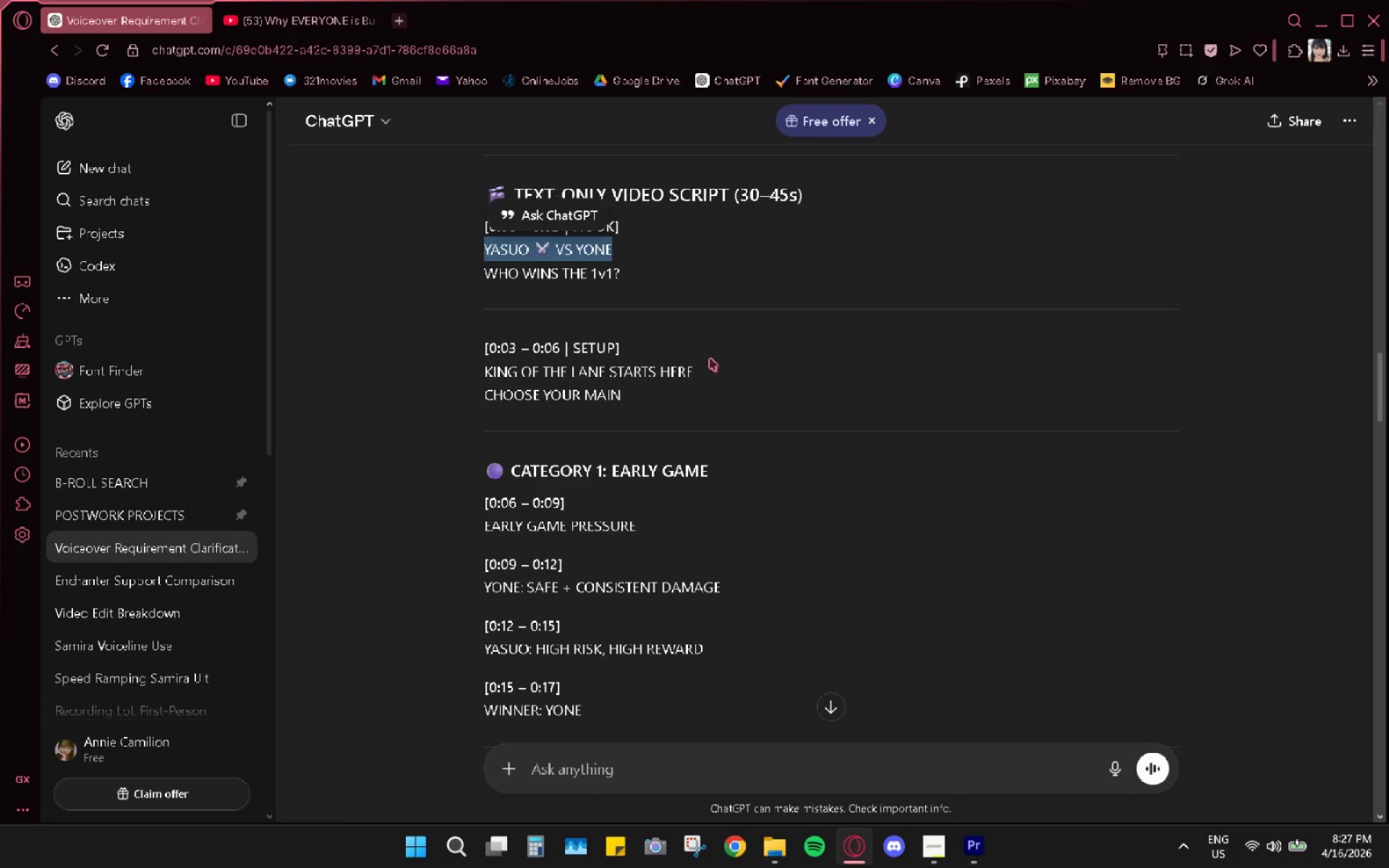 
key(Alt+Tab)
 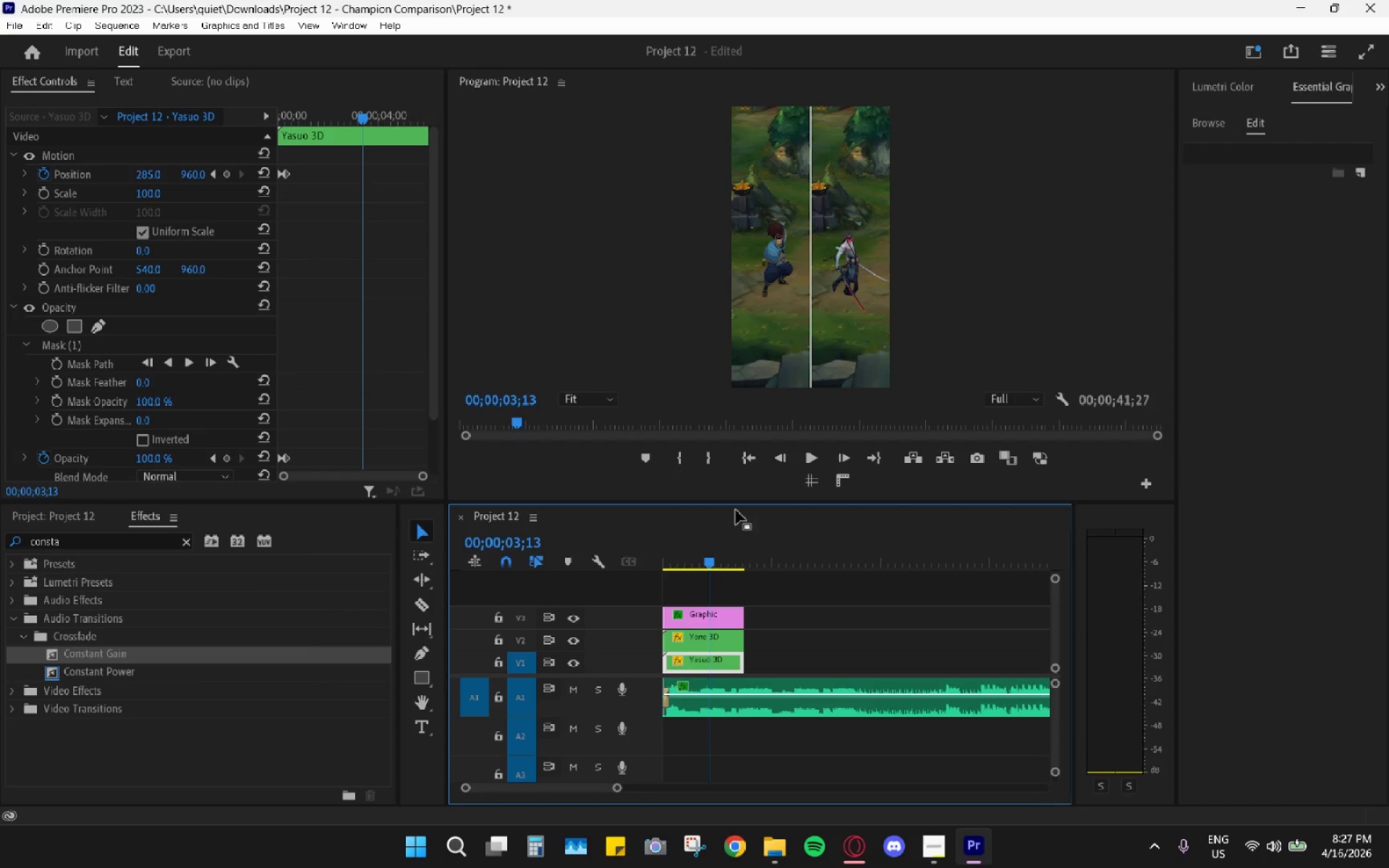 
left_click_drag(start_coordinate=[710, 544], to_coordinate=[626, 545])
 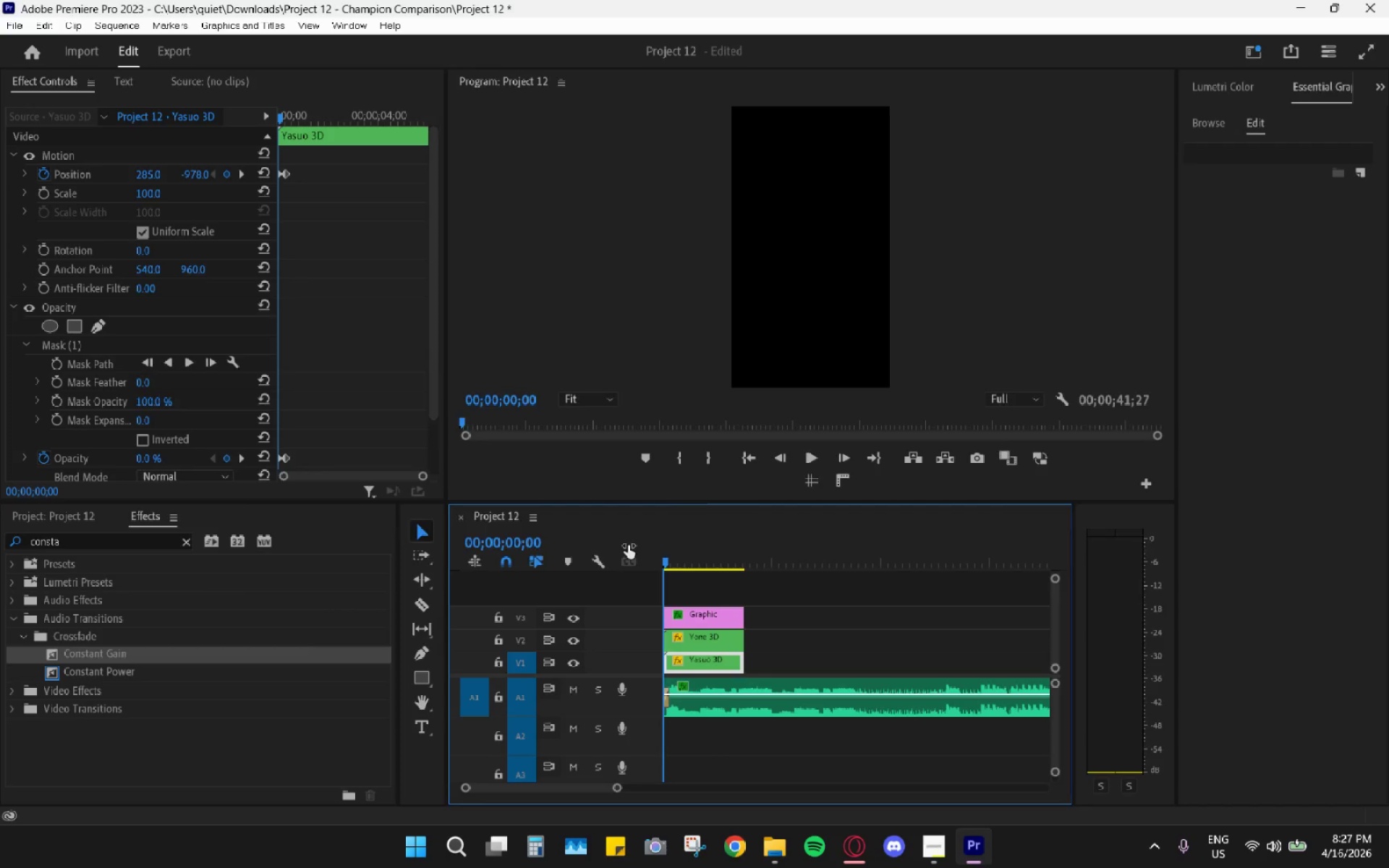 
key(Alt+AltLeft)
 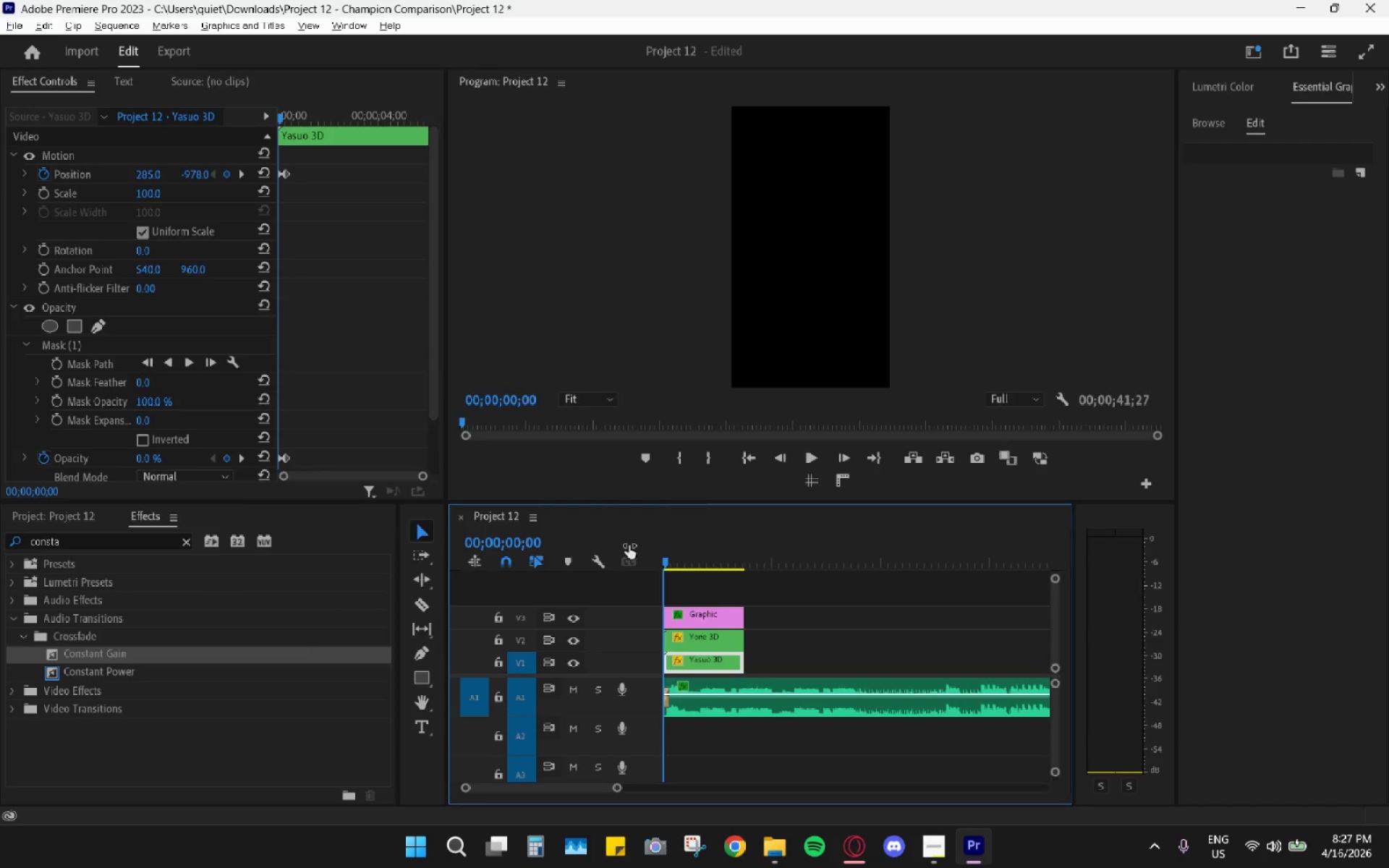 
key(Alt+Tab)
 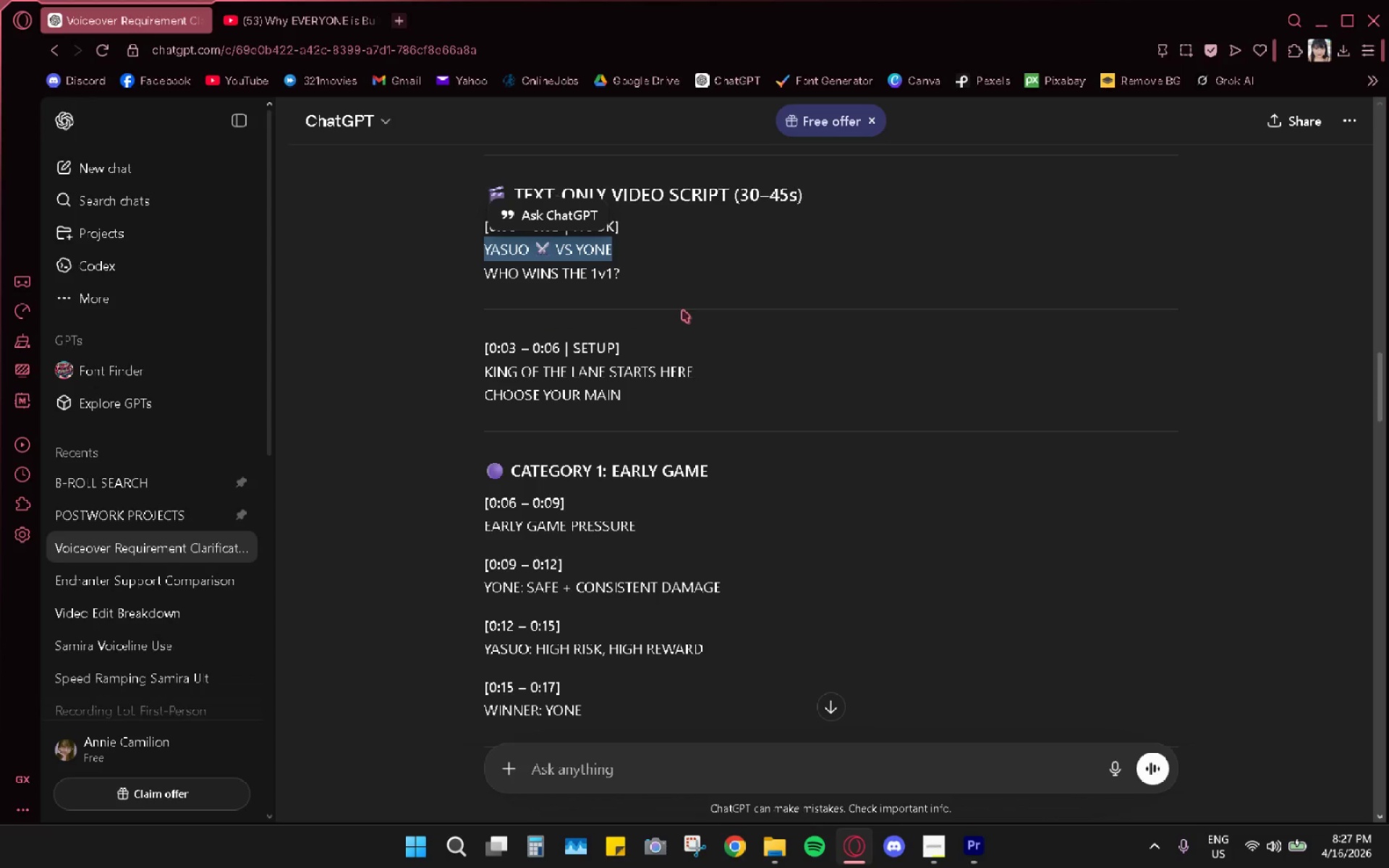 
scroll: coordinate [669, 390], scroll_direction: up, amount: 13.0
 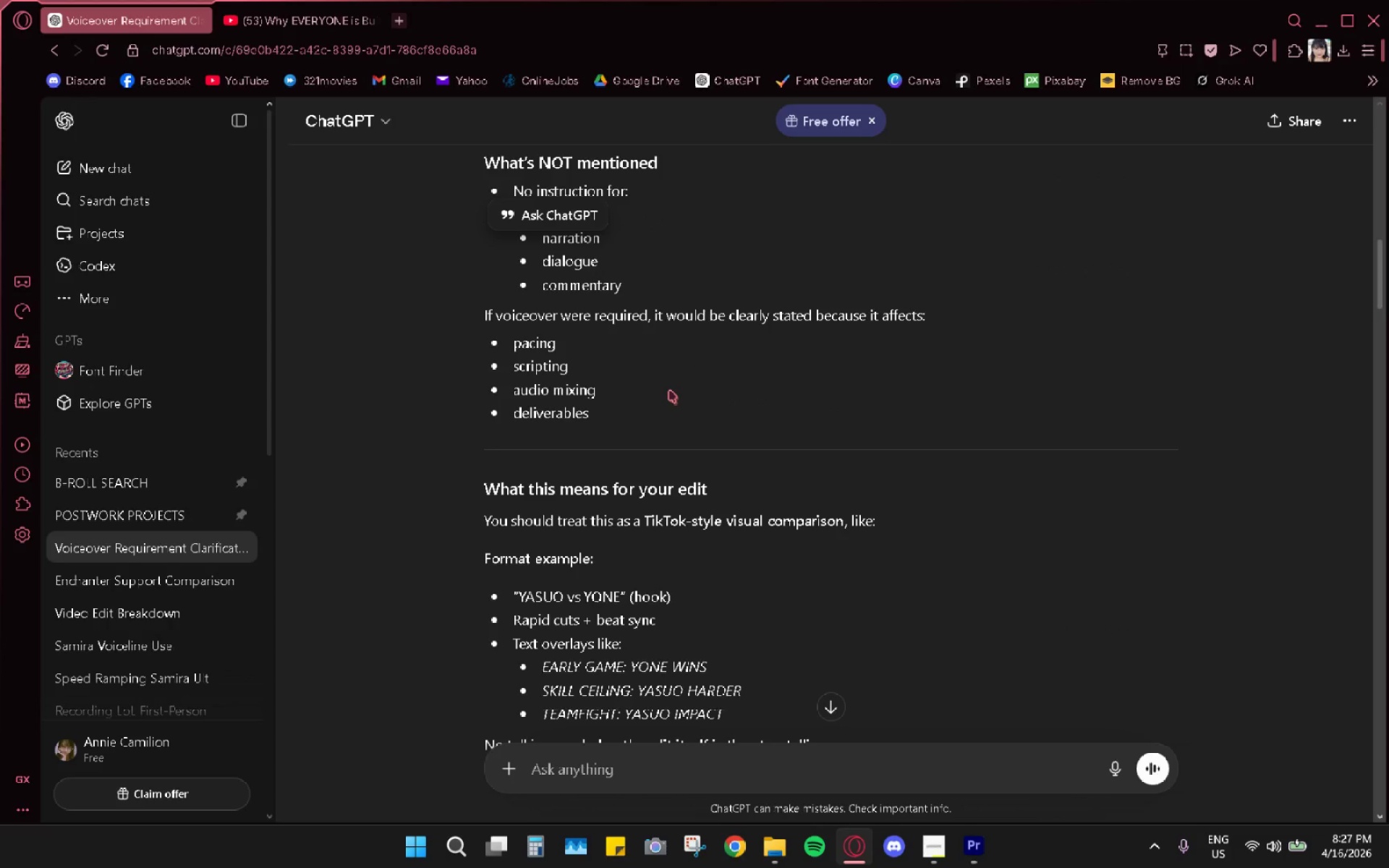 
key(Alt+AltLeft)
 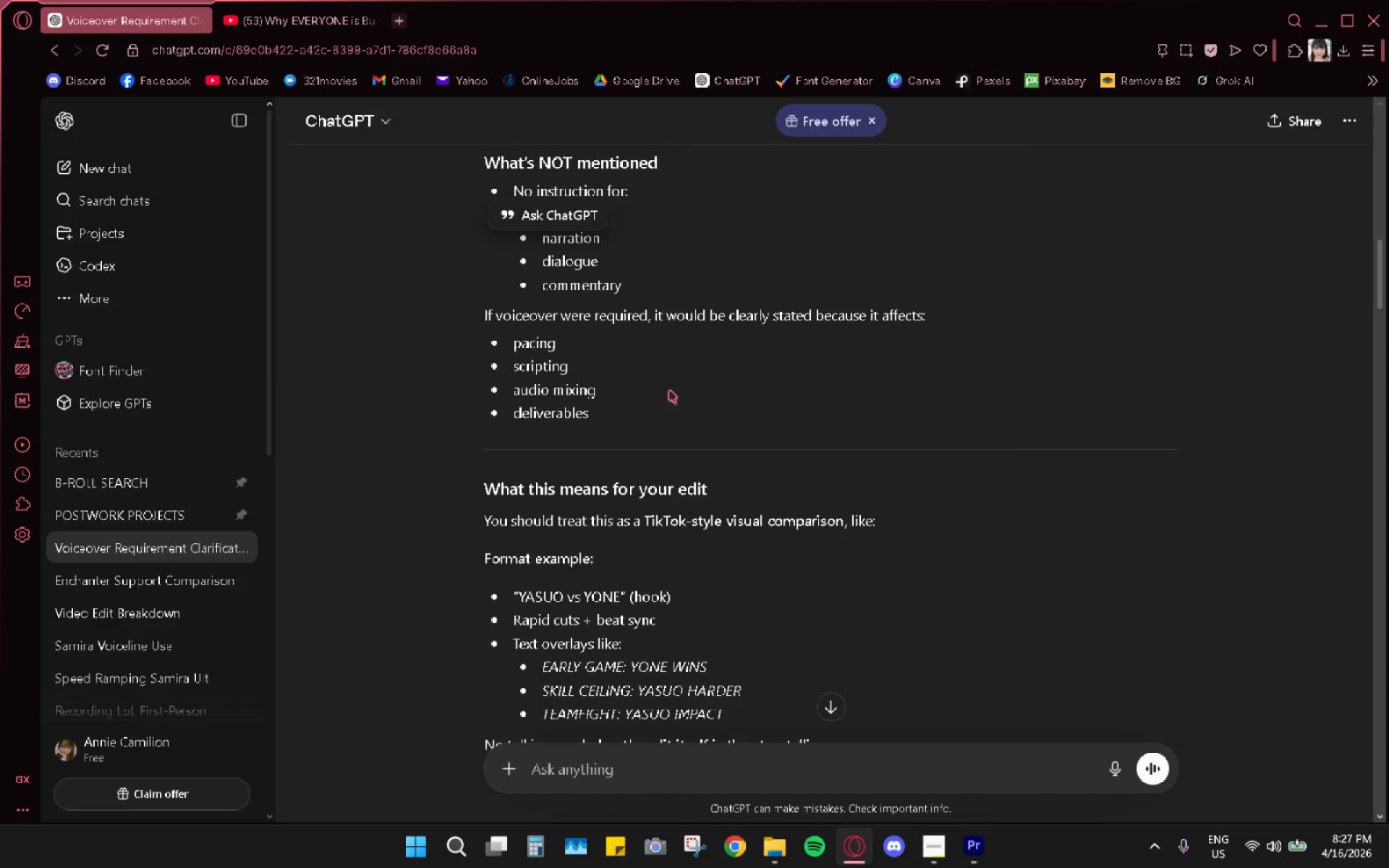 
key(Alt+Tab)
 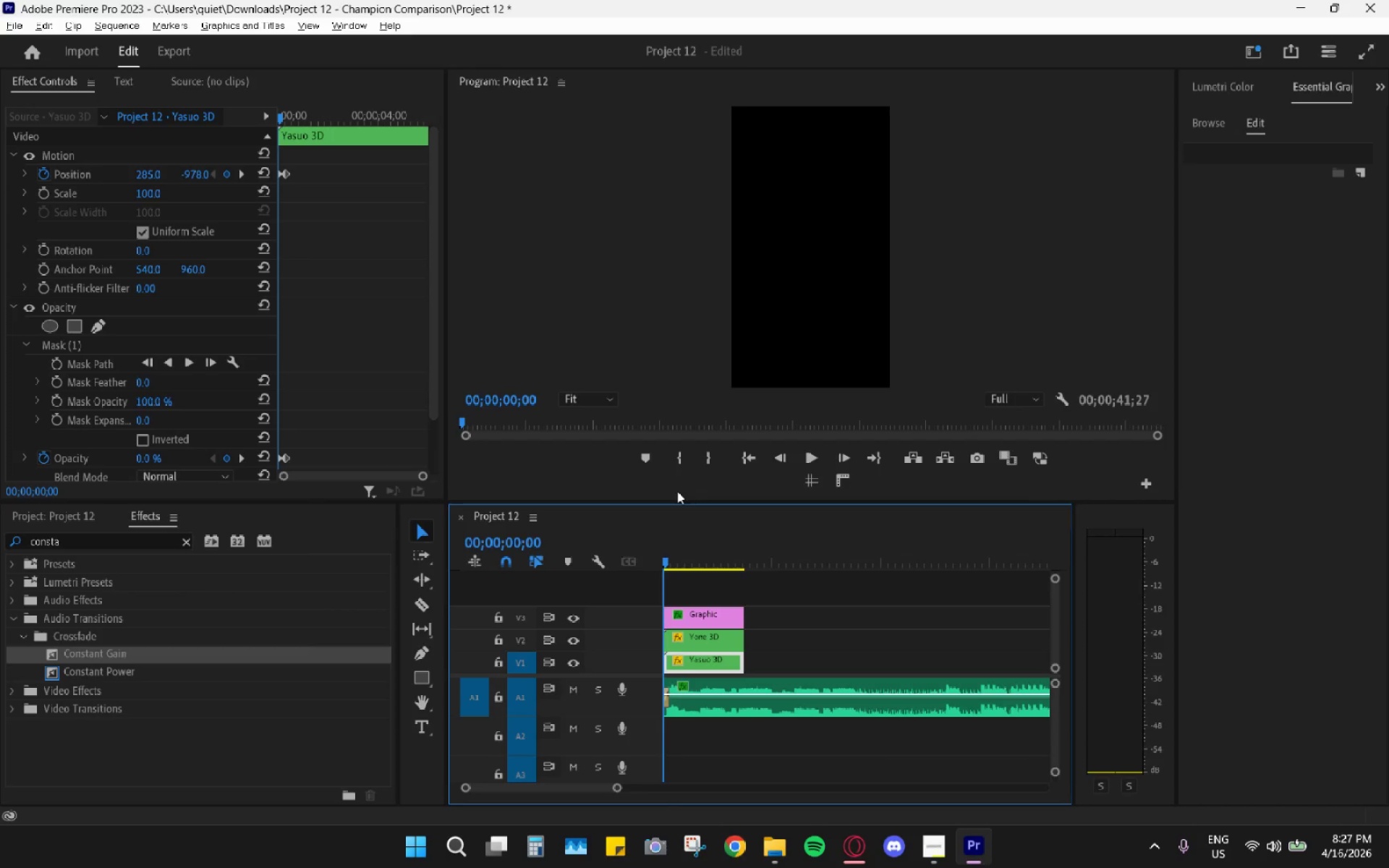 
key(Alt+AltLeft)
 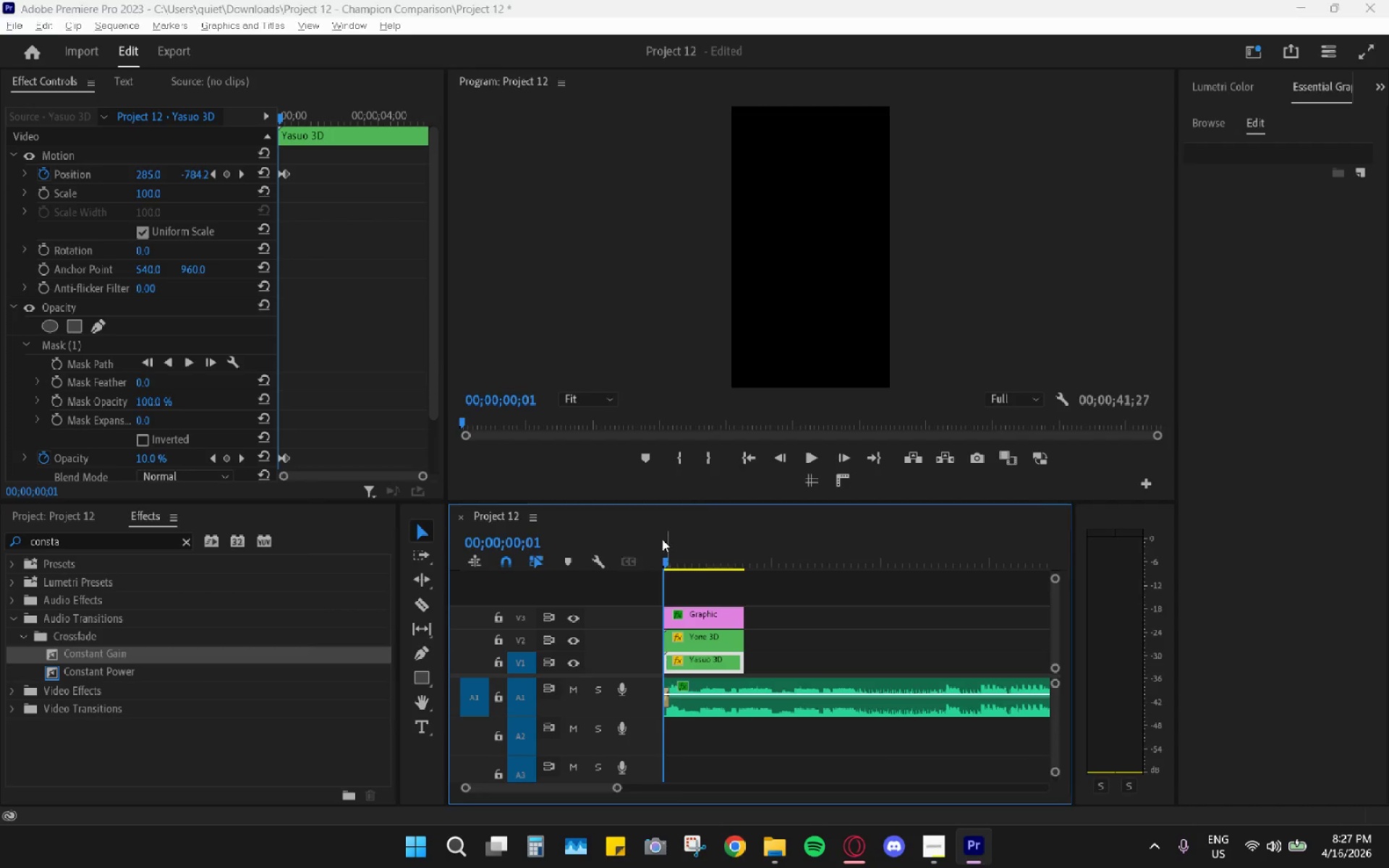 
key(Alt+Tab)
 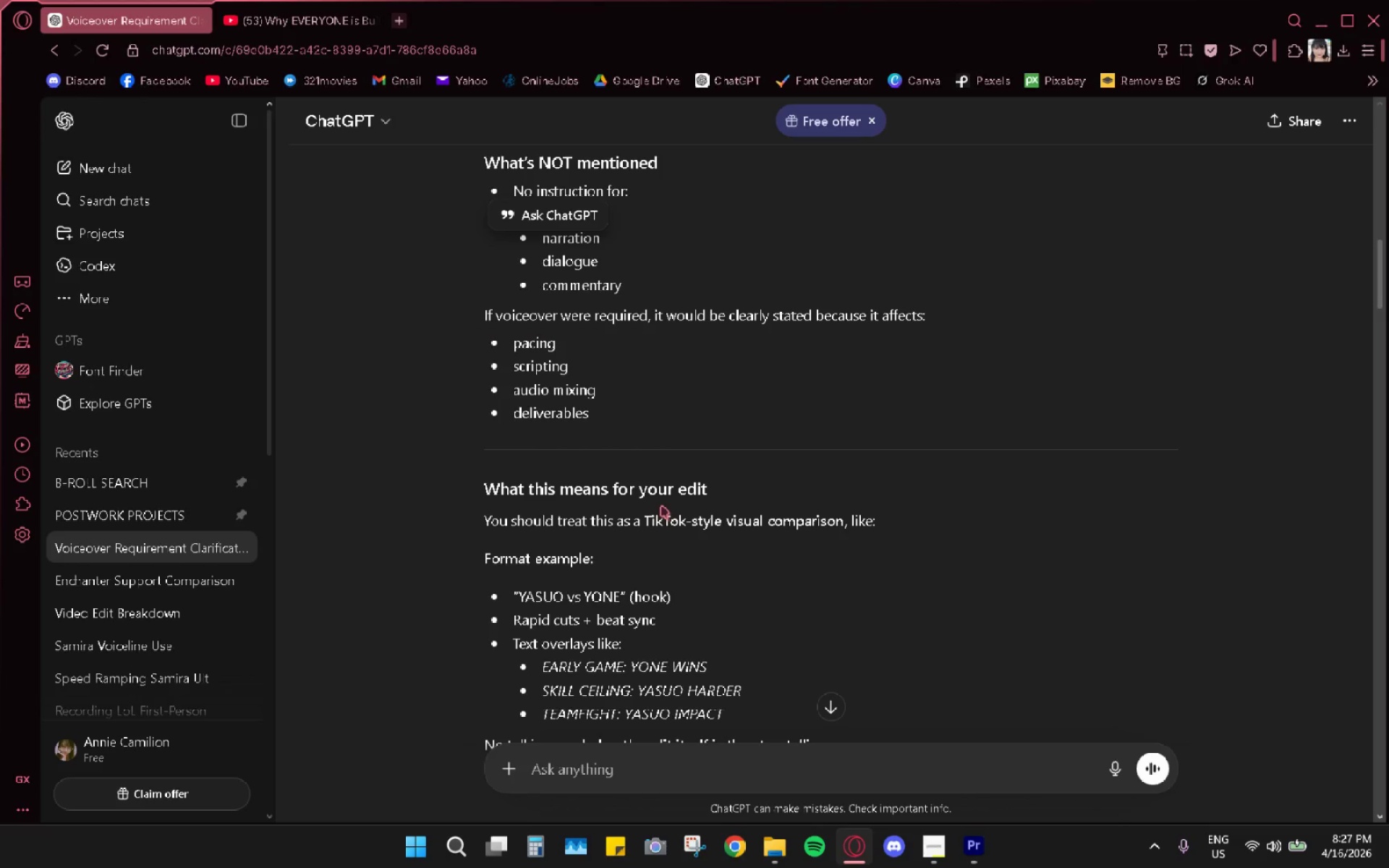 
scroll: coordinate [660, 506], scroll_direction: down, amount: 8.0
 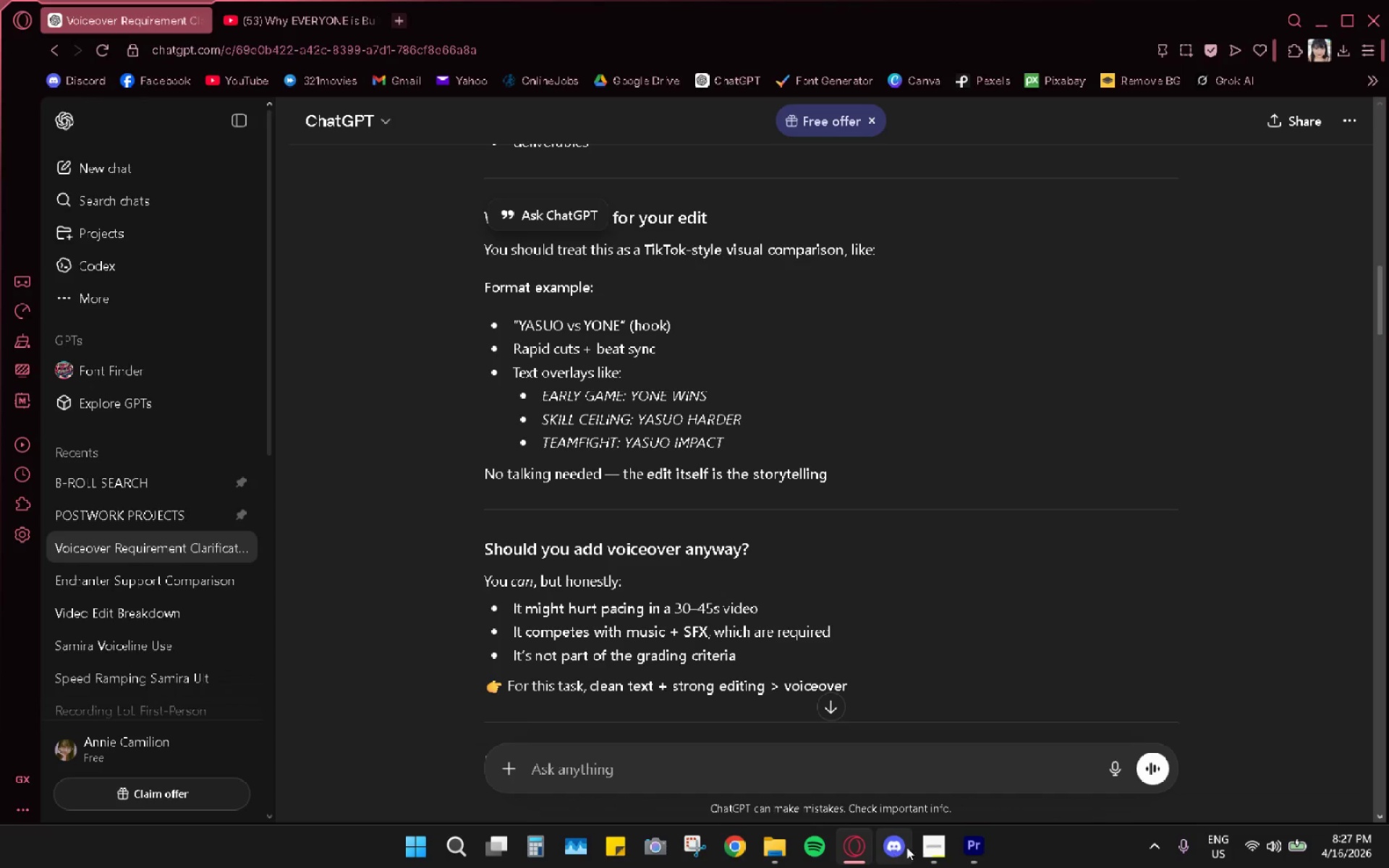 
left_click([917, 844])